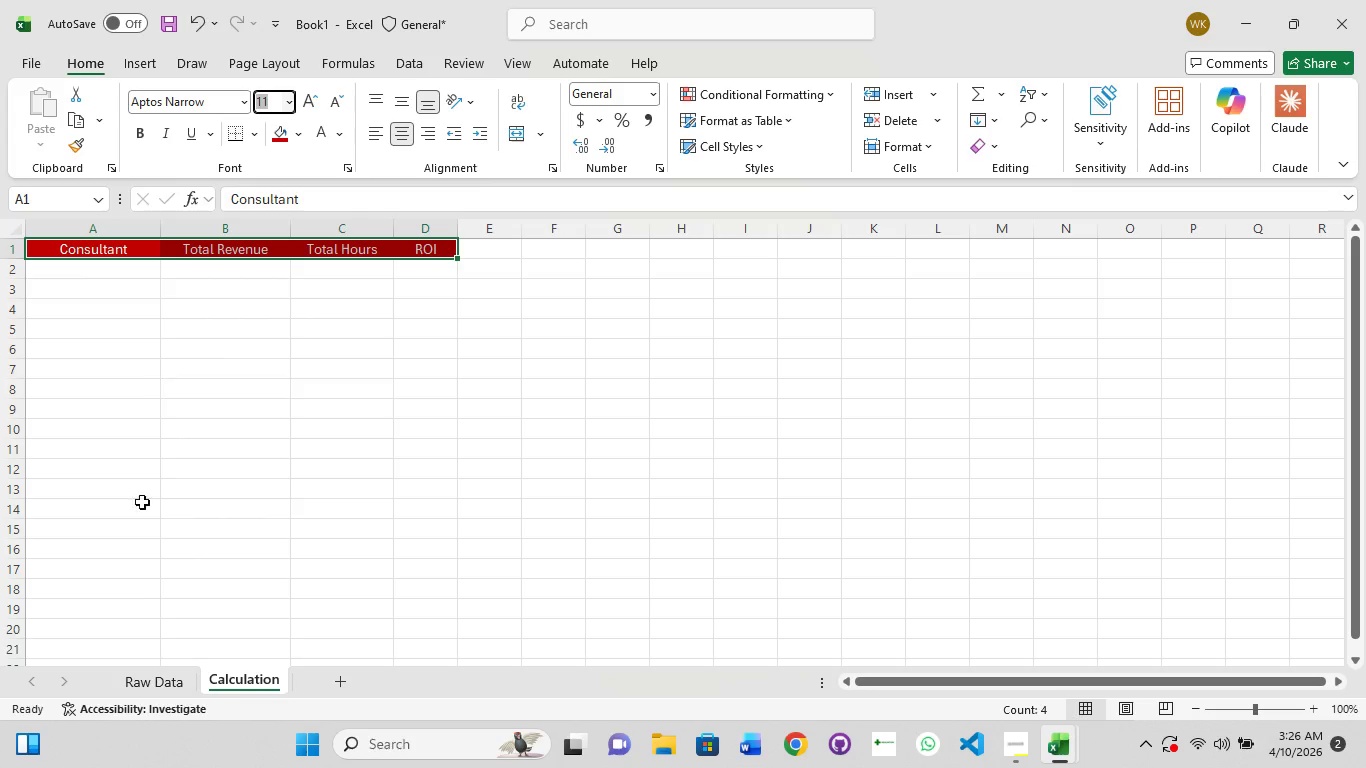 
left_click([149, 686])
 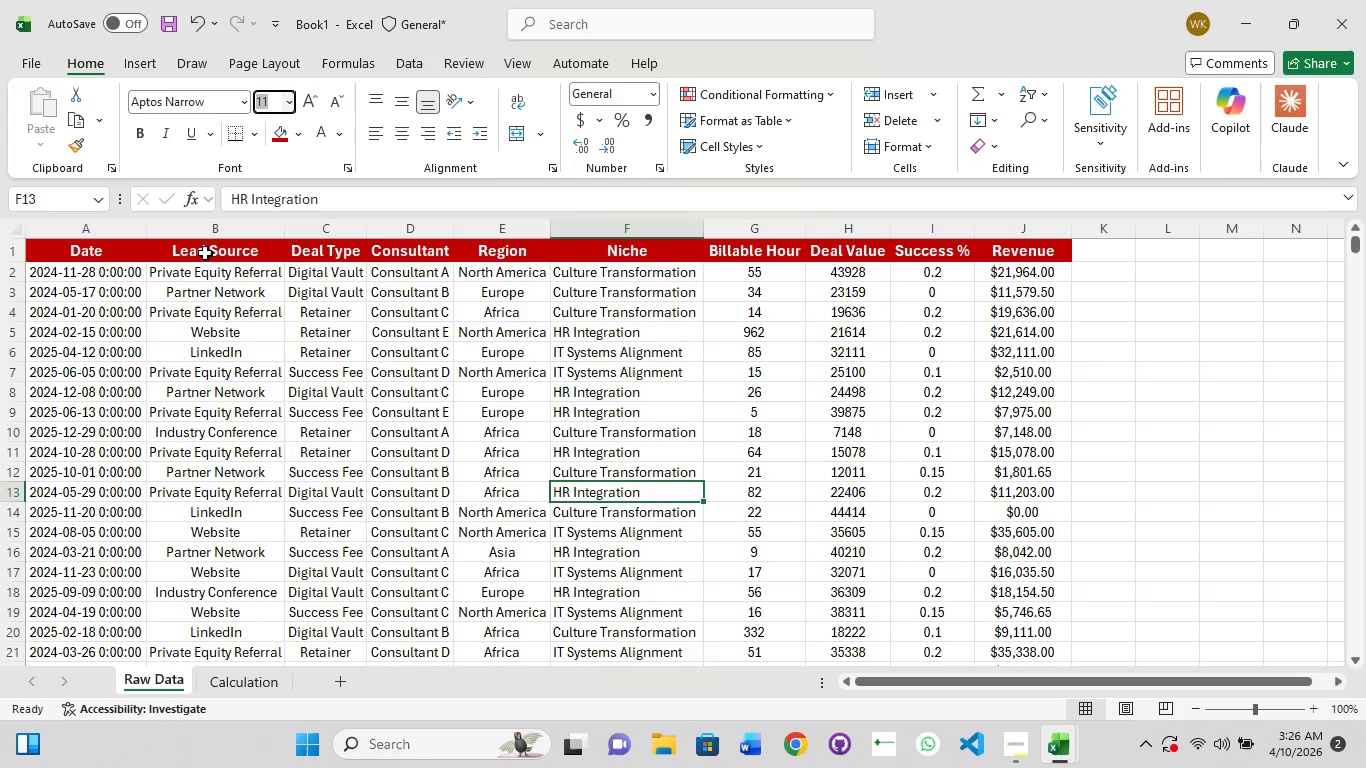 
left_click([206, 252])
 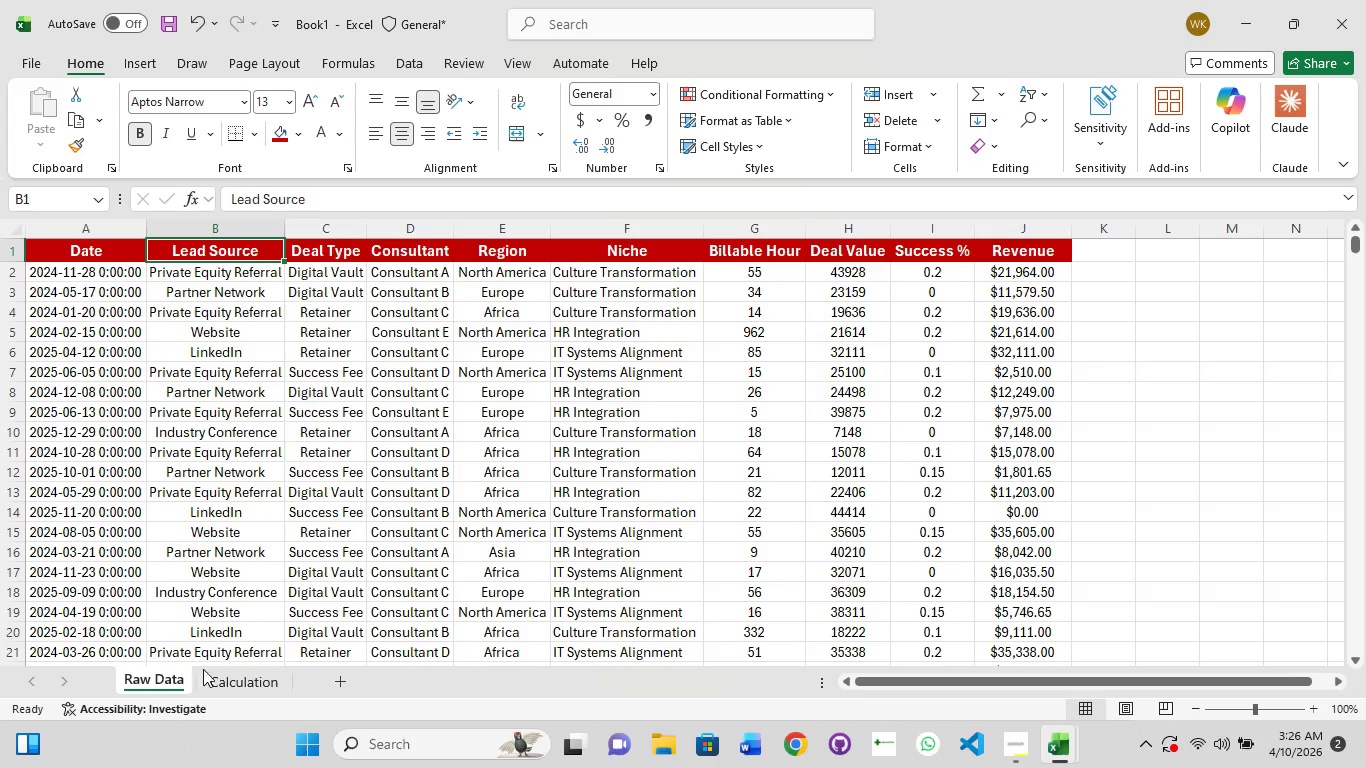 
left_click([249, 680])
 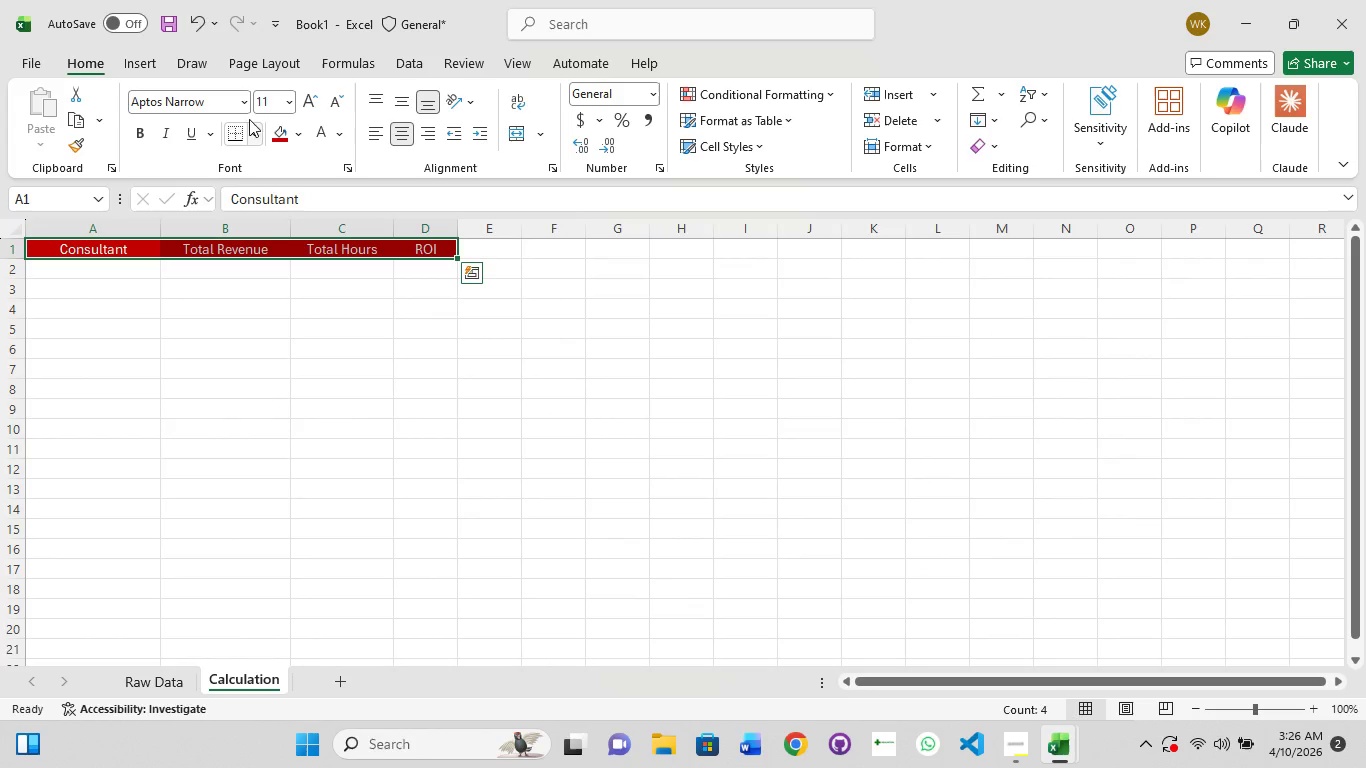 
left_click([266, 98])
 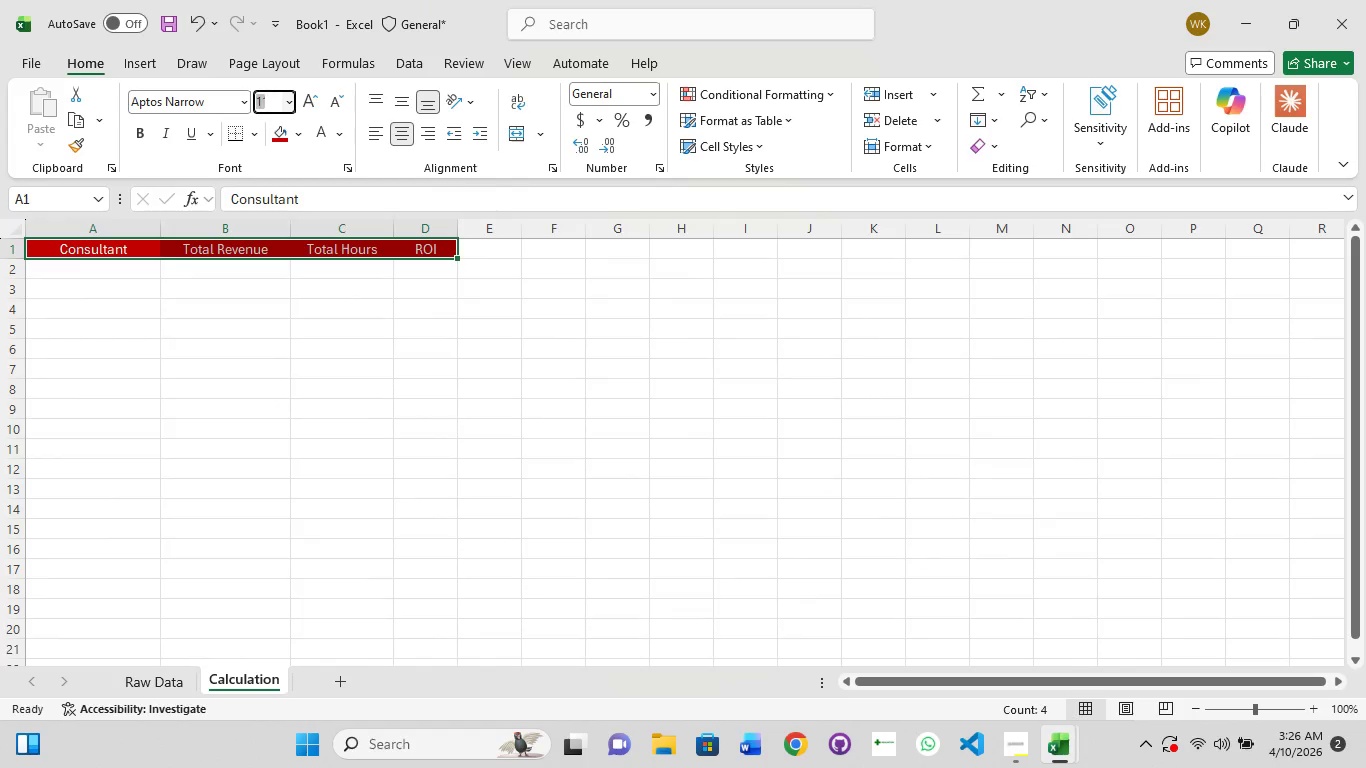 
type(13)
 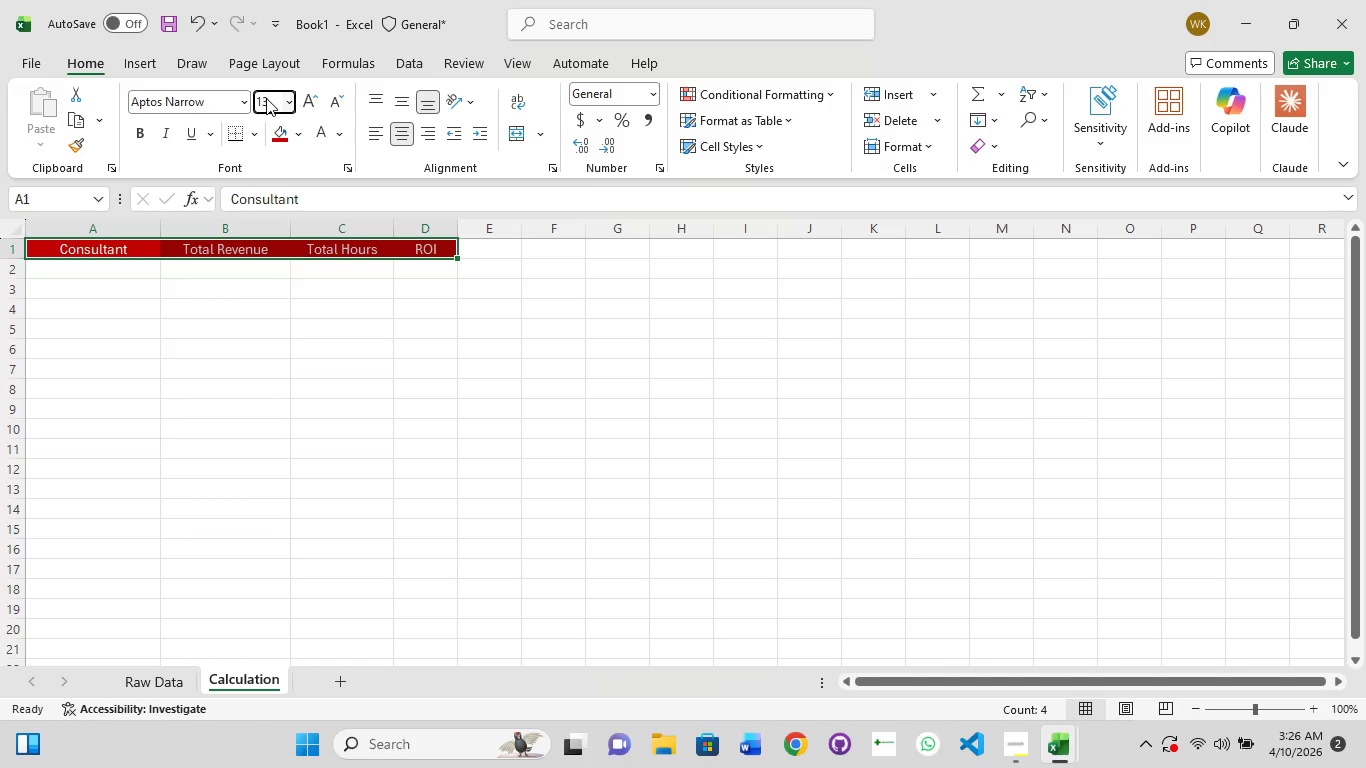 
key(Enter)
 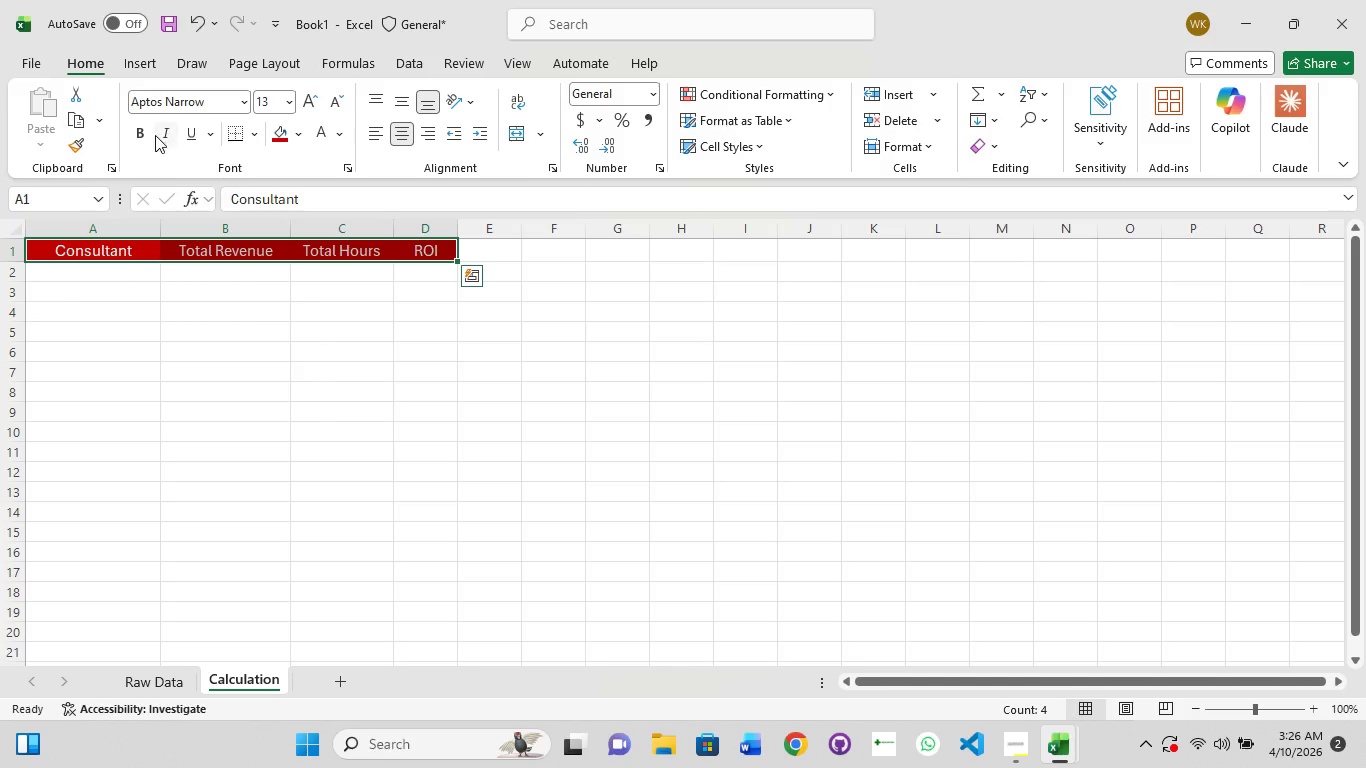 
left_click([149, 131])
 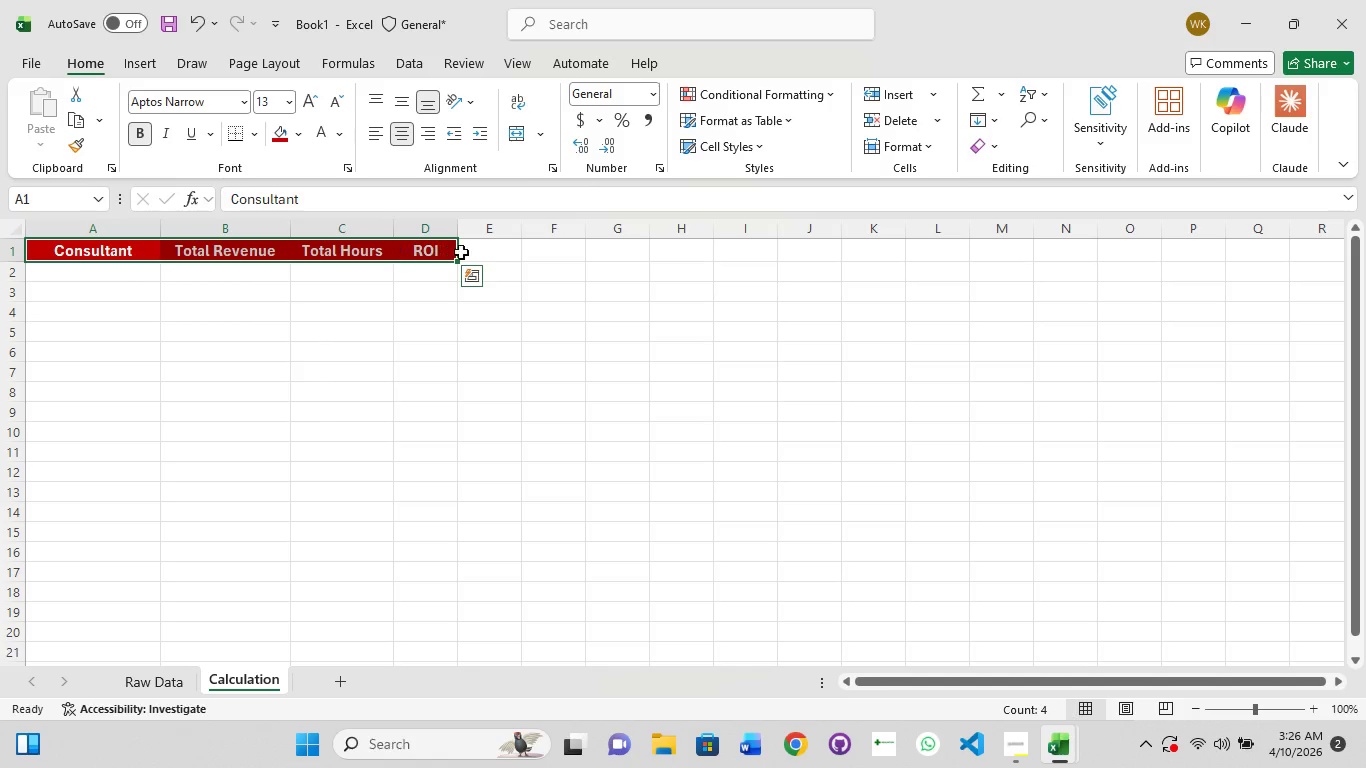 
left_click([464, 251])
 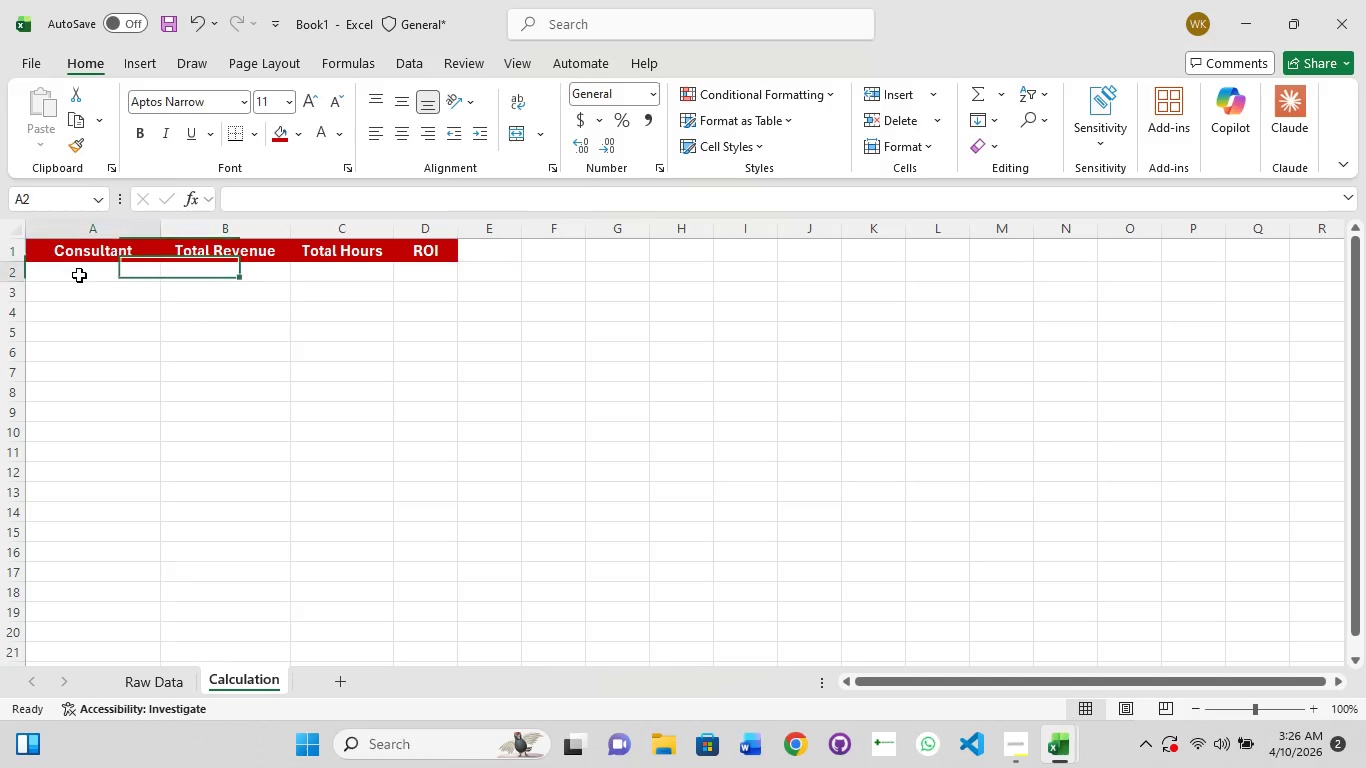 
double_click([79, 275])
 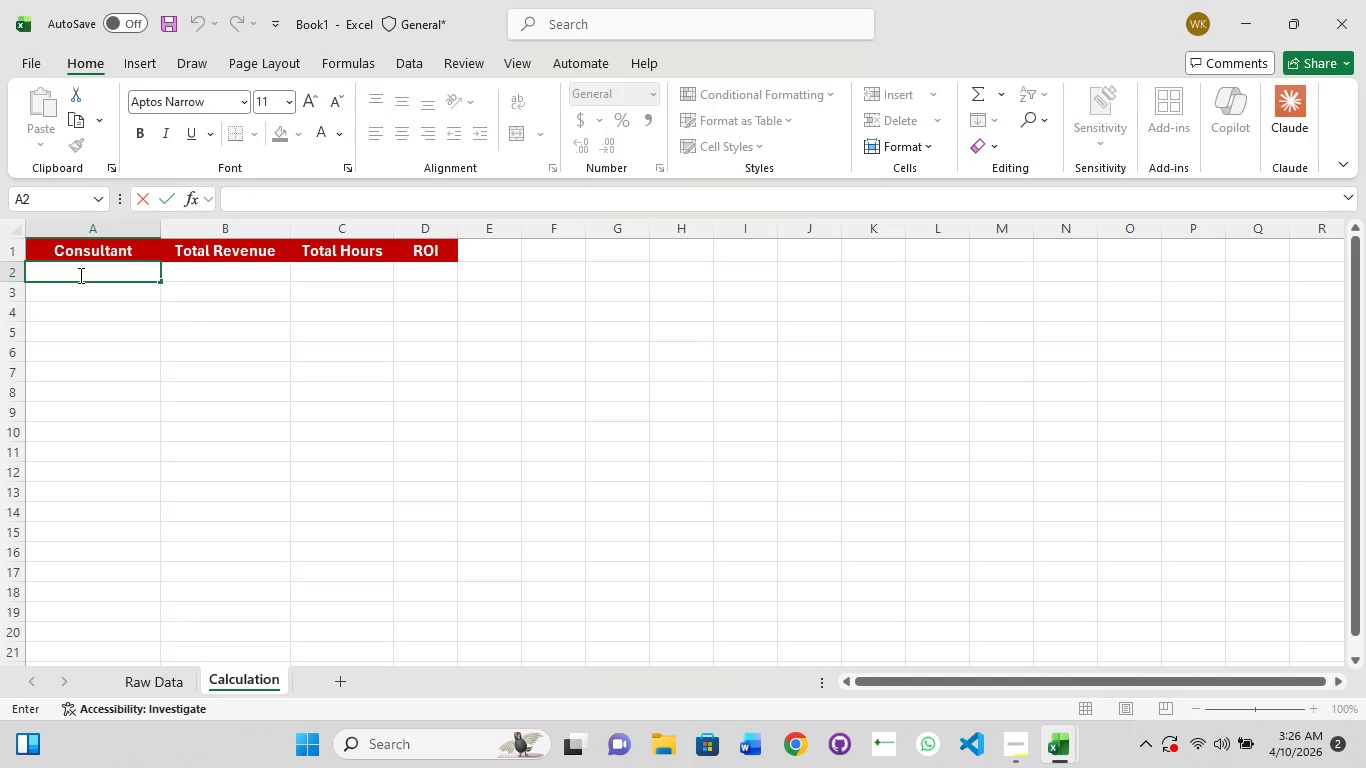 
key(Shift+C)
 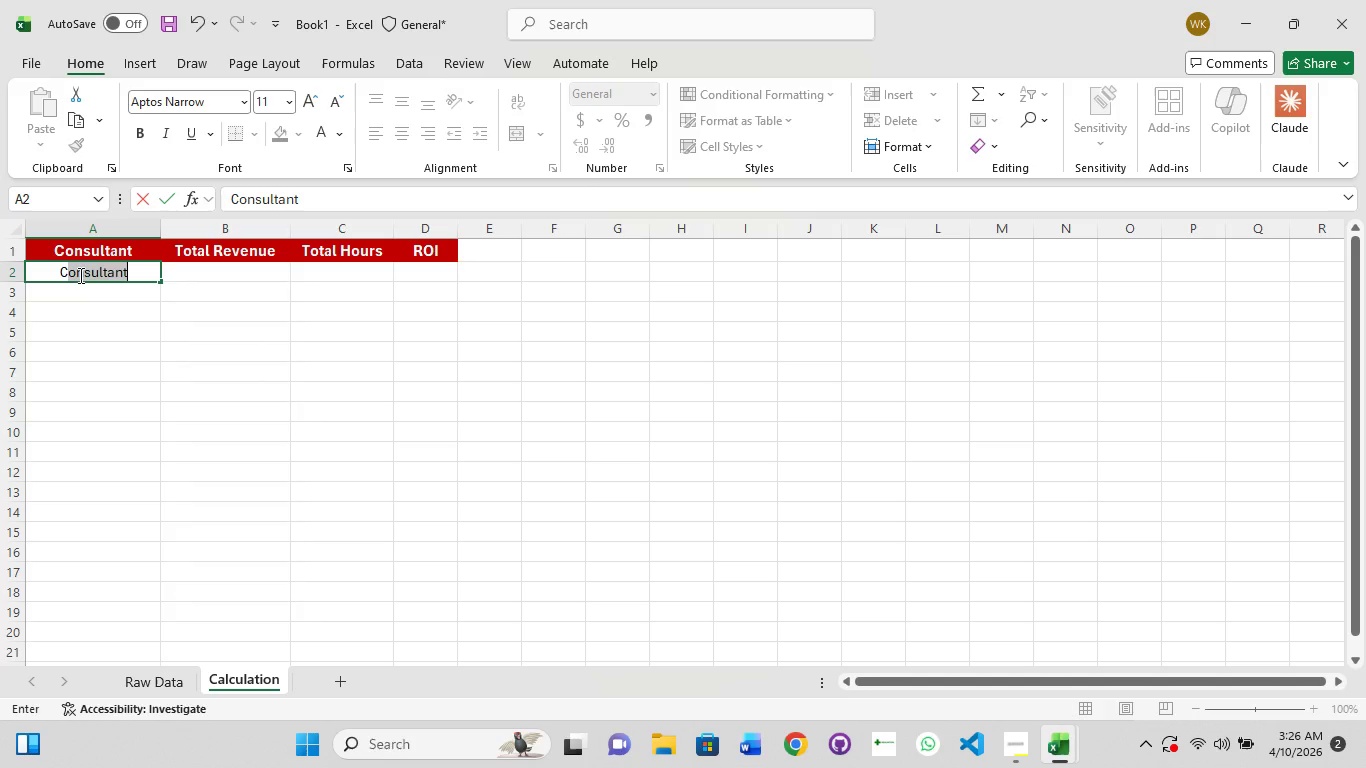 
wait(5.3)
 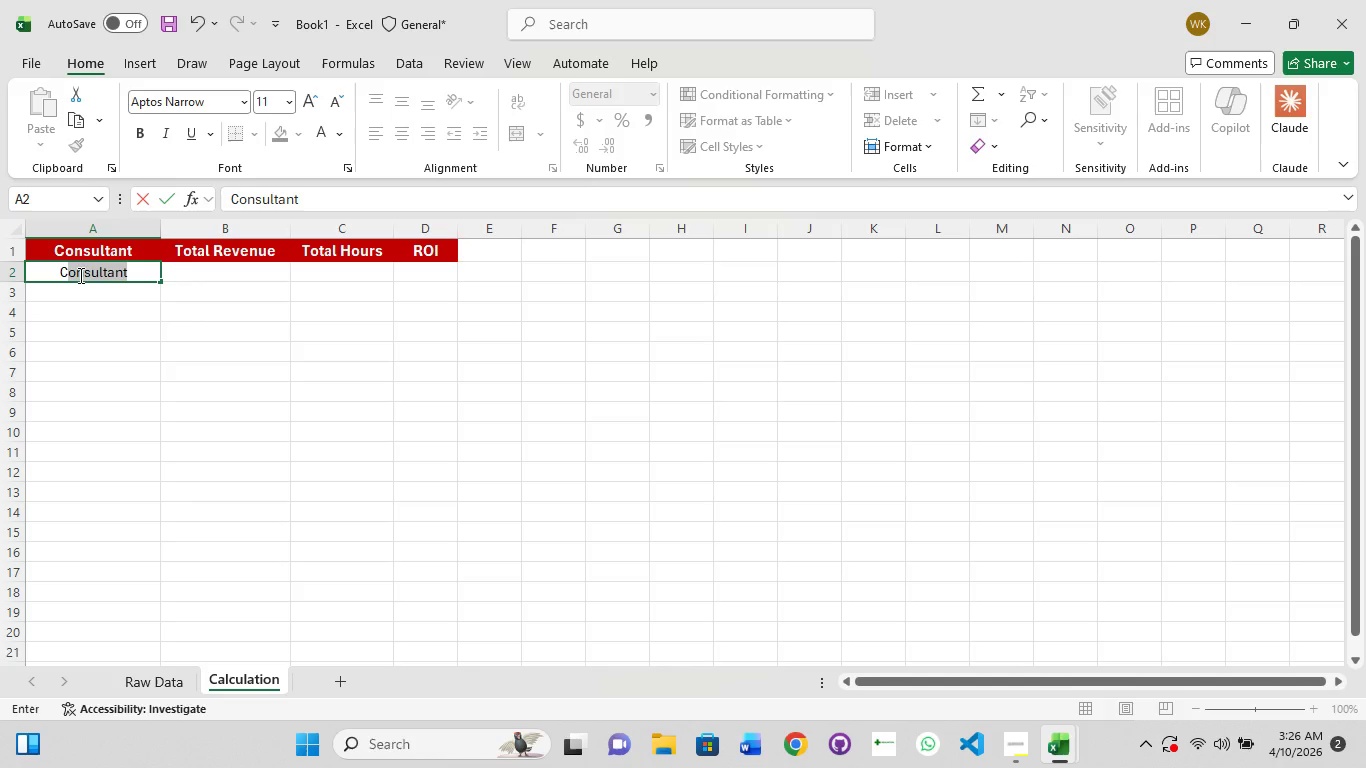 
key(ArrowRight)
 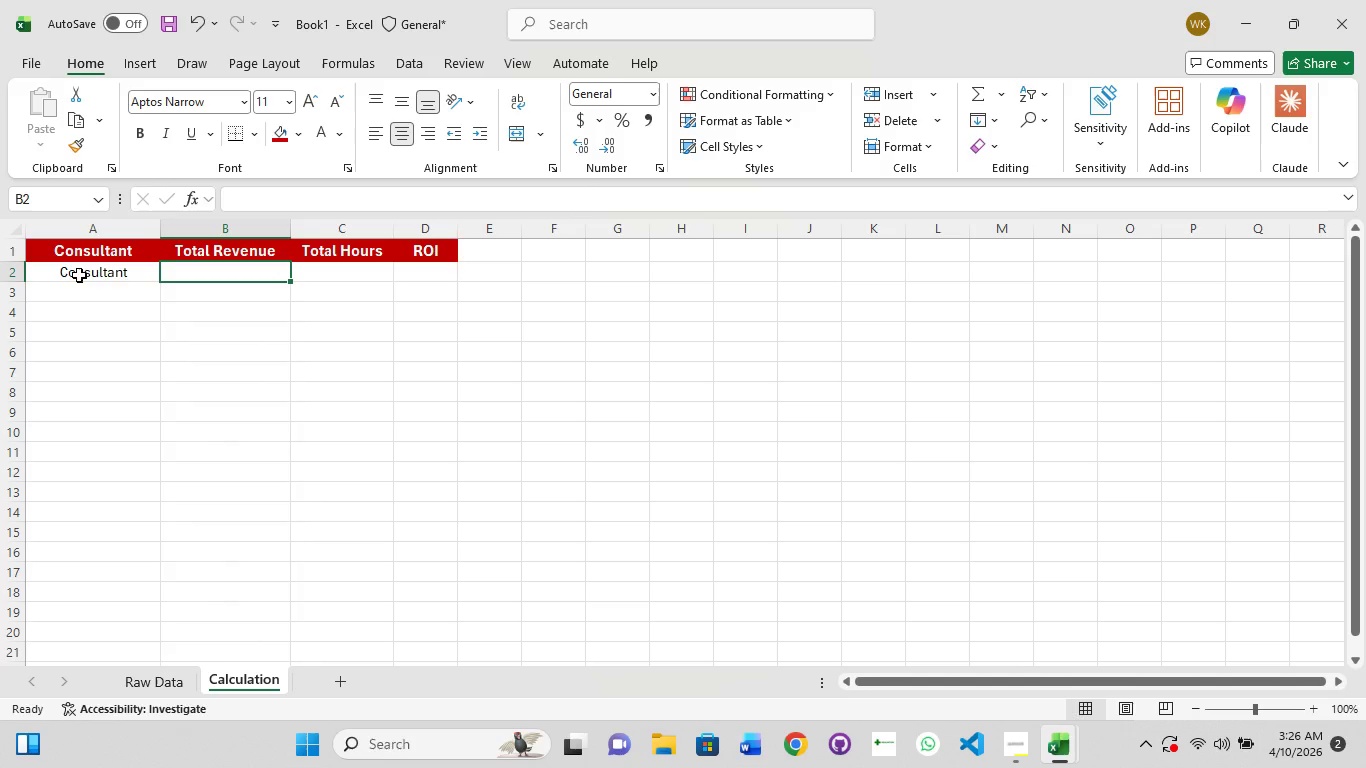 
key(ArrowLeft)
 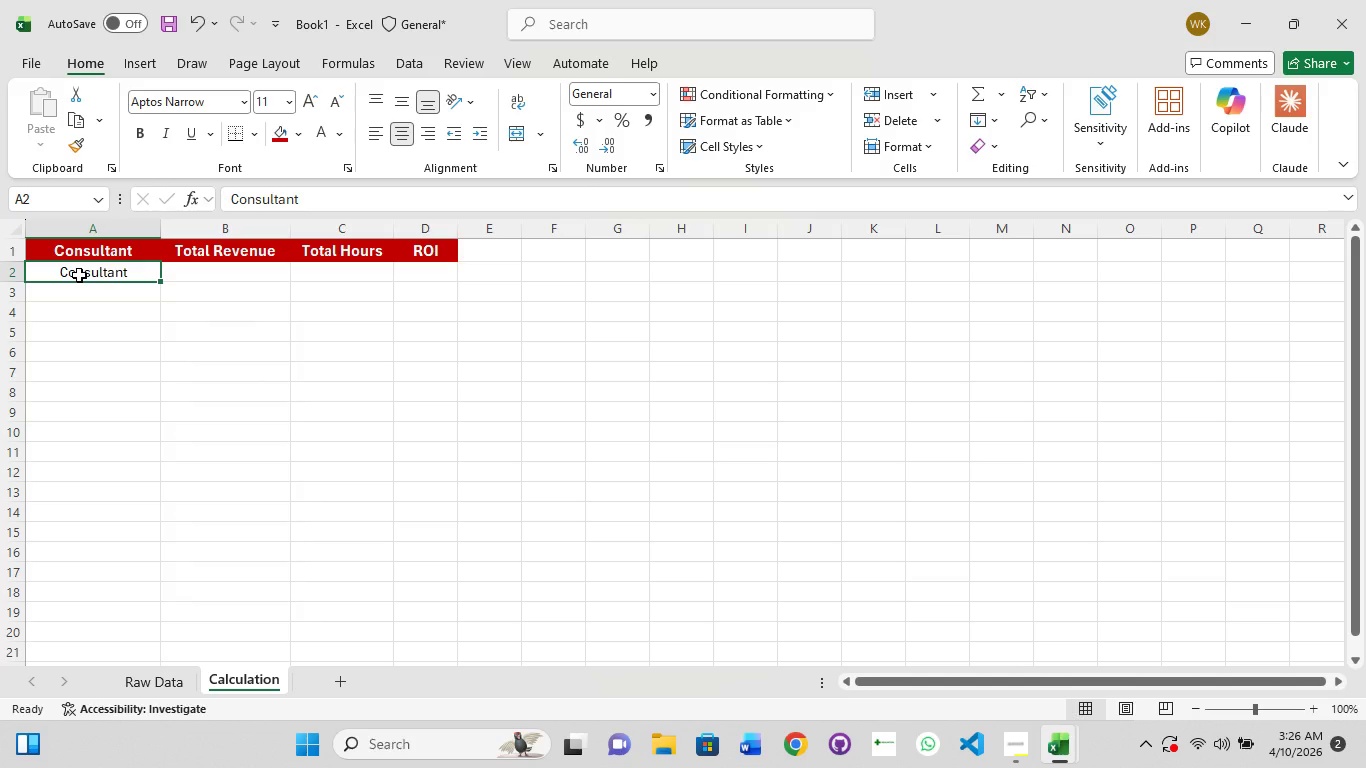 
key(Enter)
 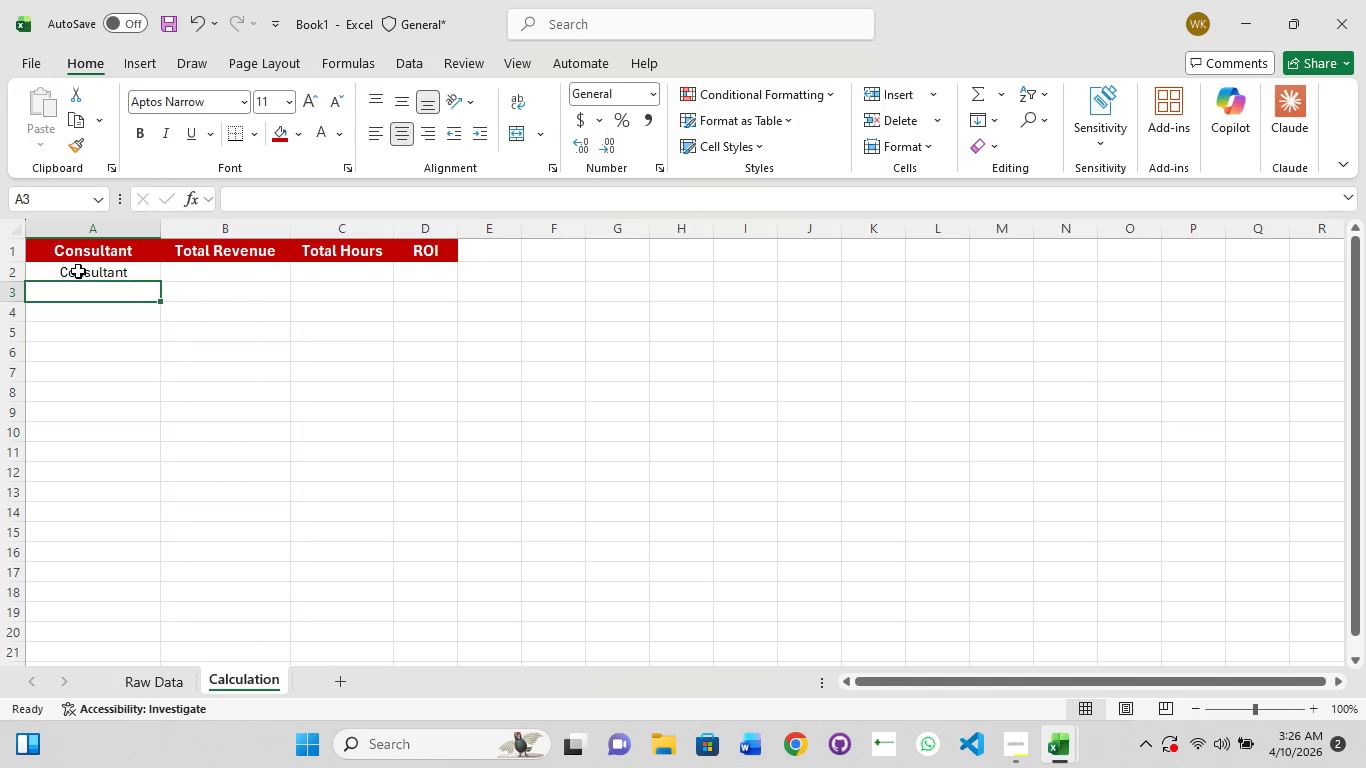 
left_click([87, 272])
 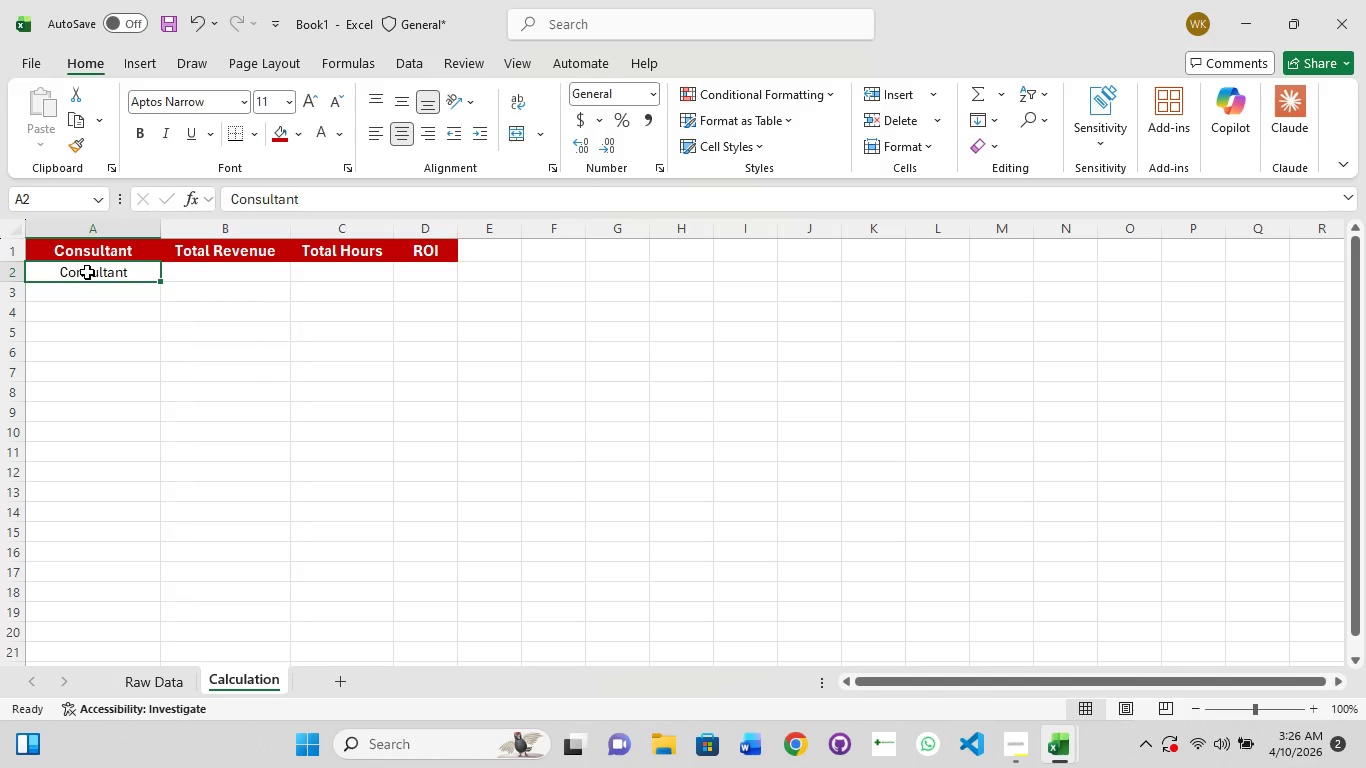 
hold_key(key=CapsLock, duration=0.5)
 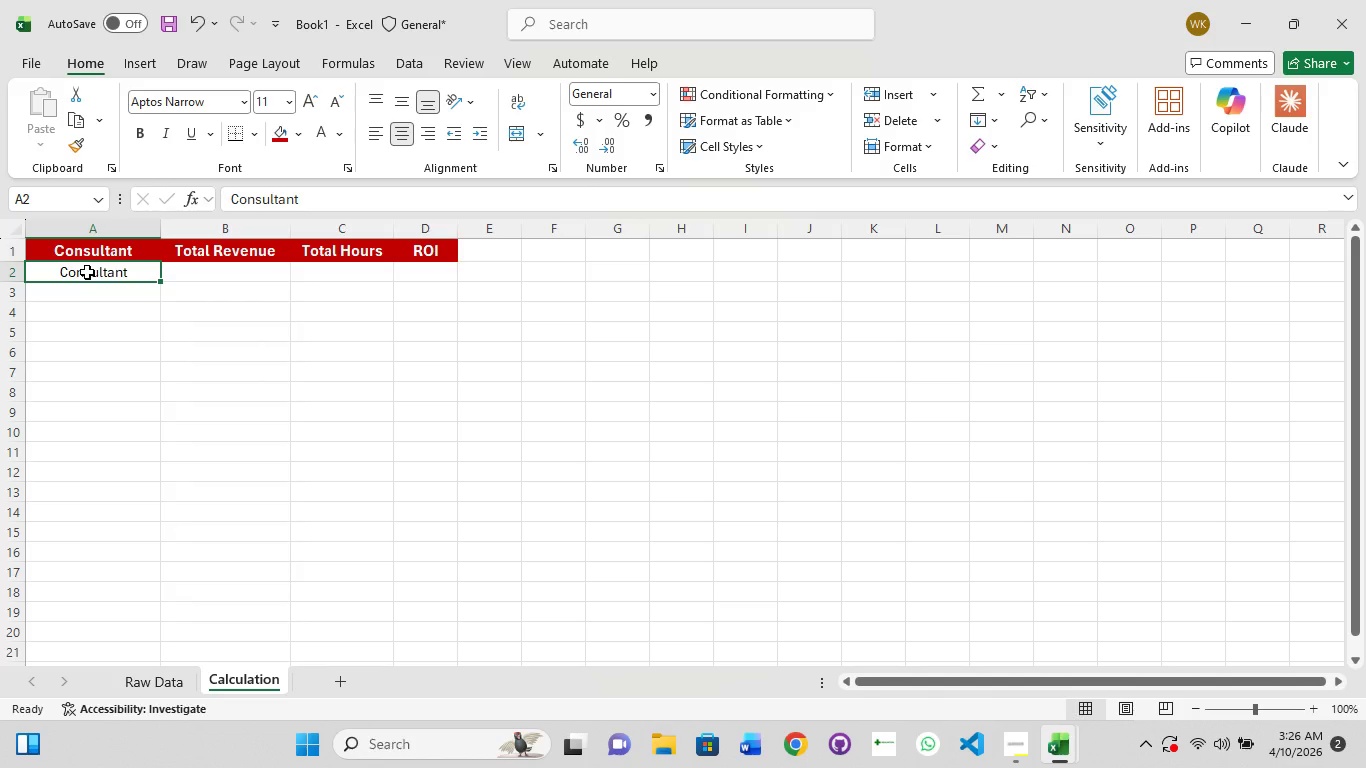 
key(CapsLock)
 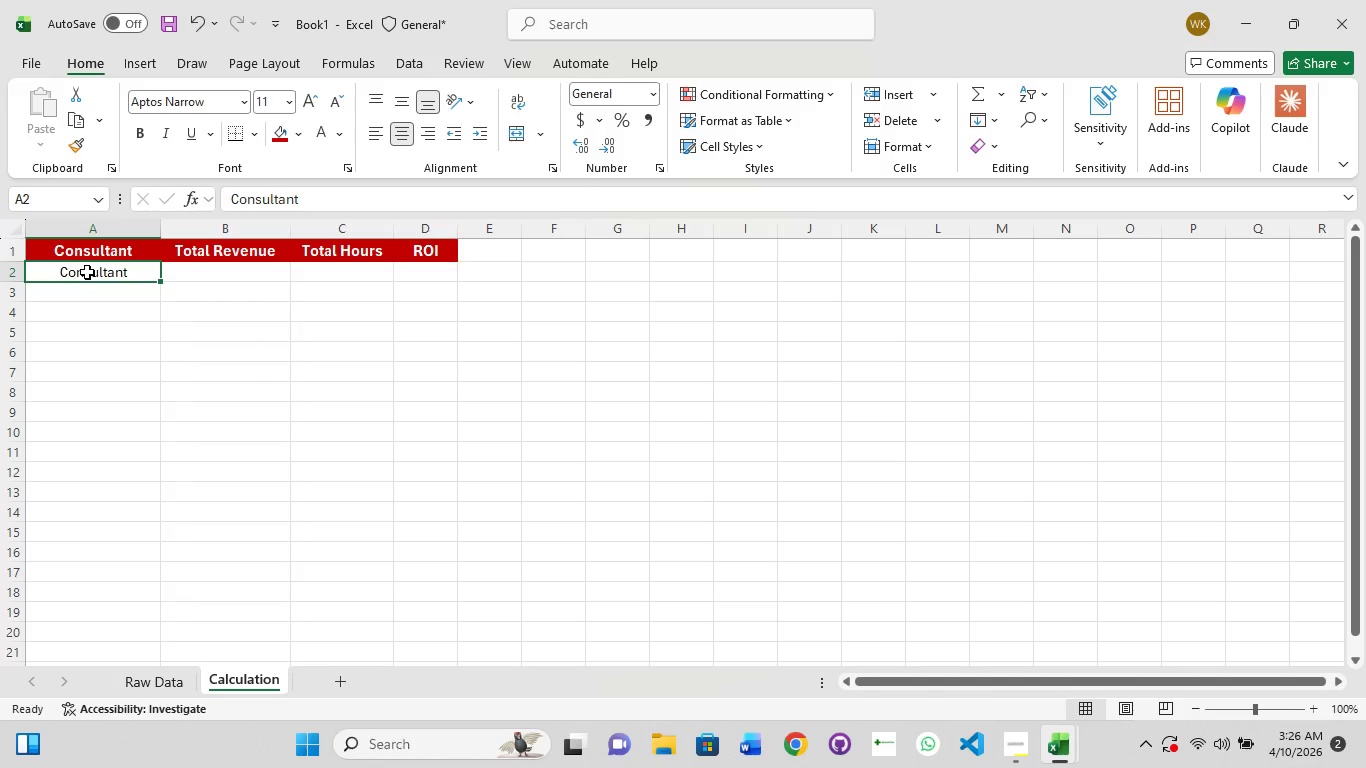 
hold_key(key=ShiftLeft, duration=1.0)
left_click_drag(start_coordinate=[87, 272], to_coordinate=[105, 724])
 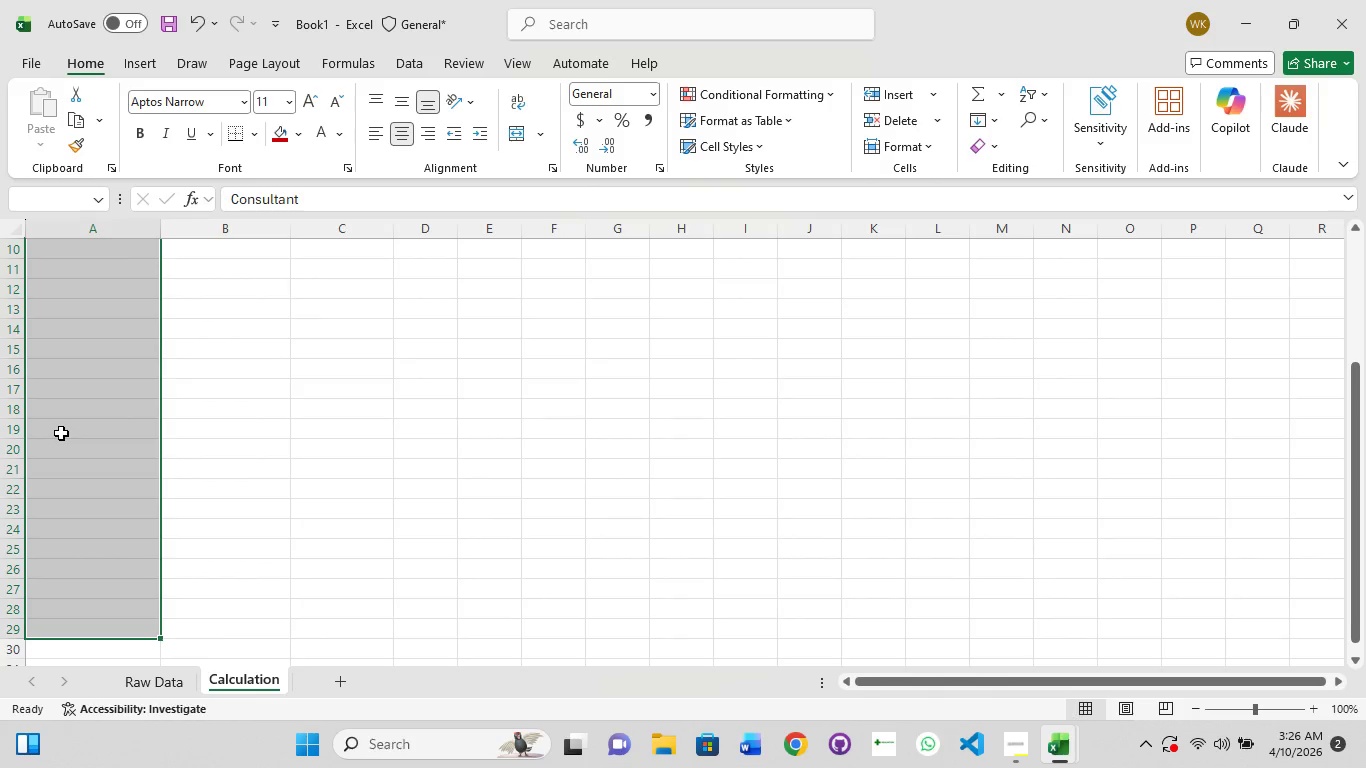 
scroll: coordinate [61, 433], scroll_direction: up, amount: 11.0
 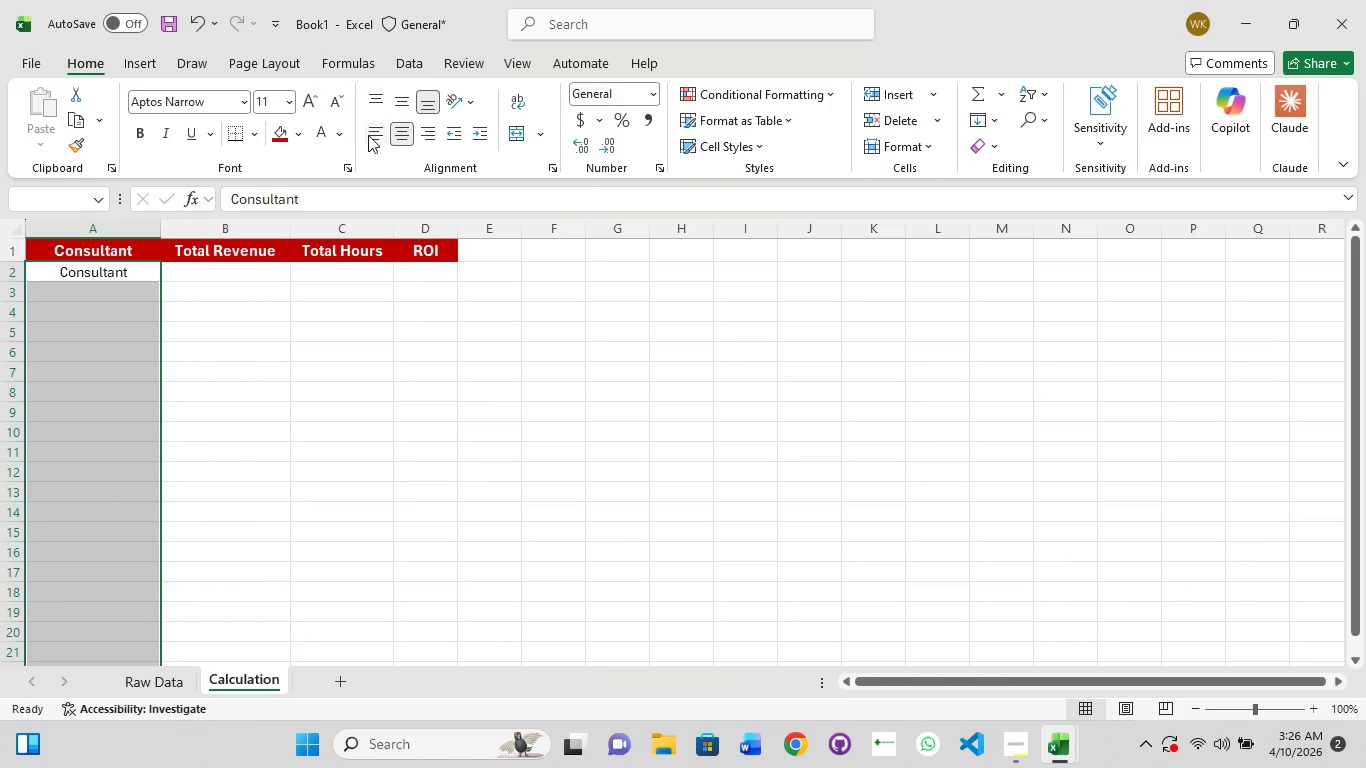 
left_click([367, 135])
 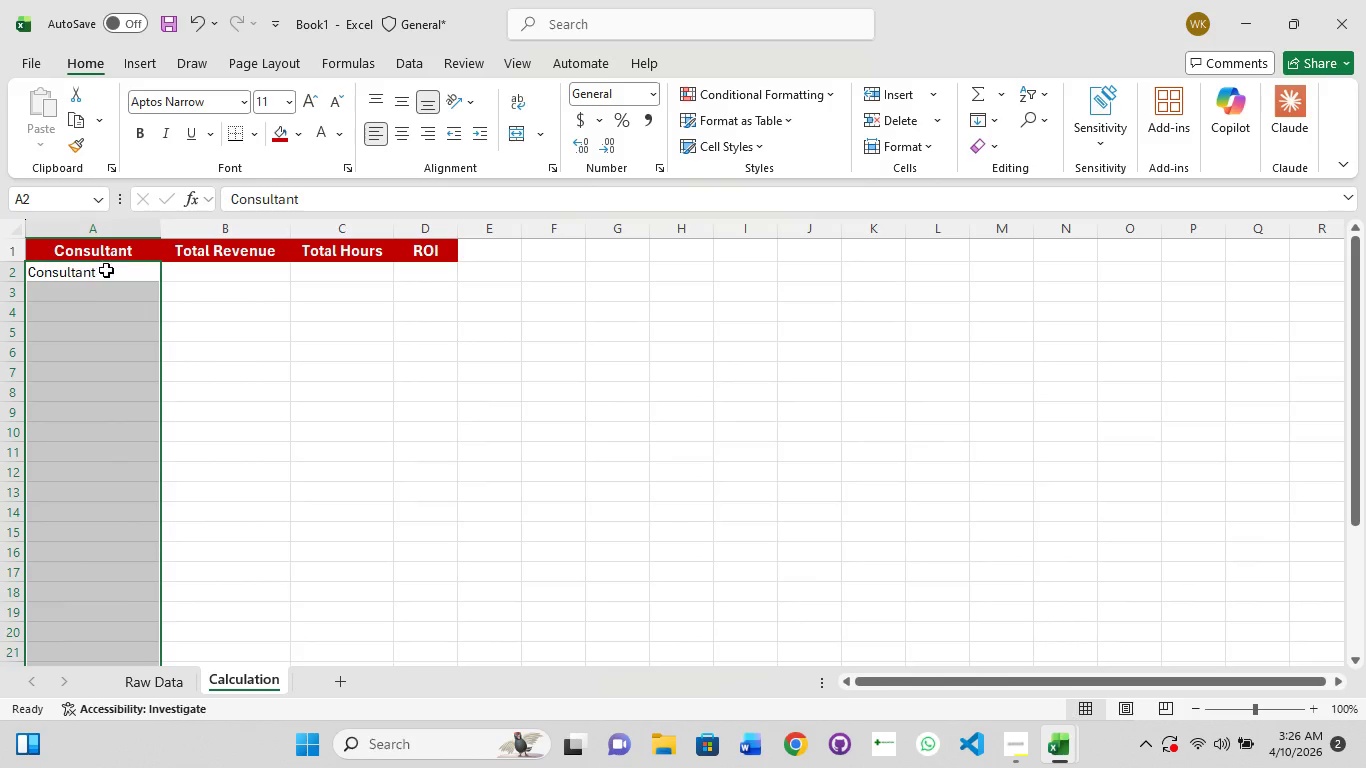 
left_click([106, 270])
 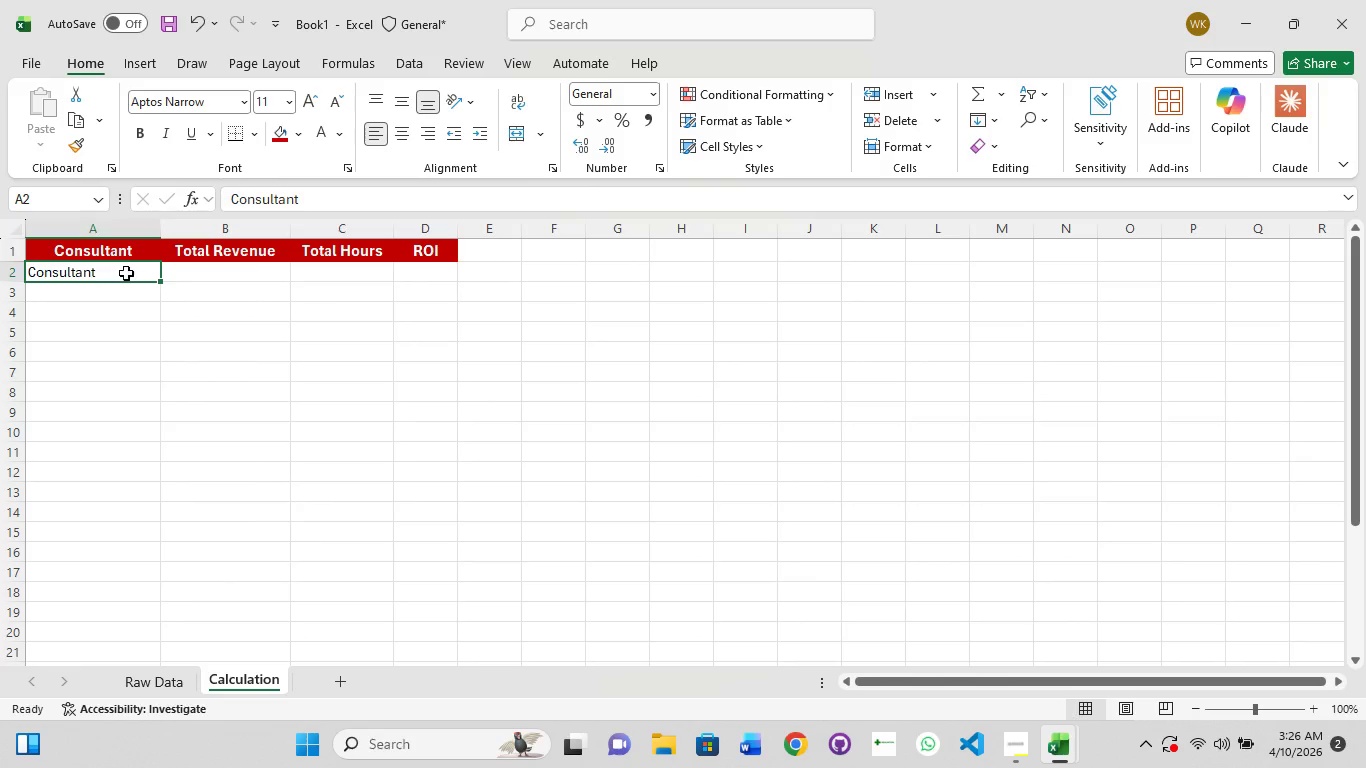 
left_click([235, 271])
 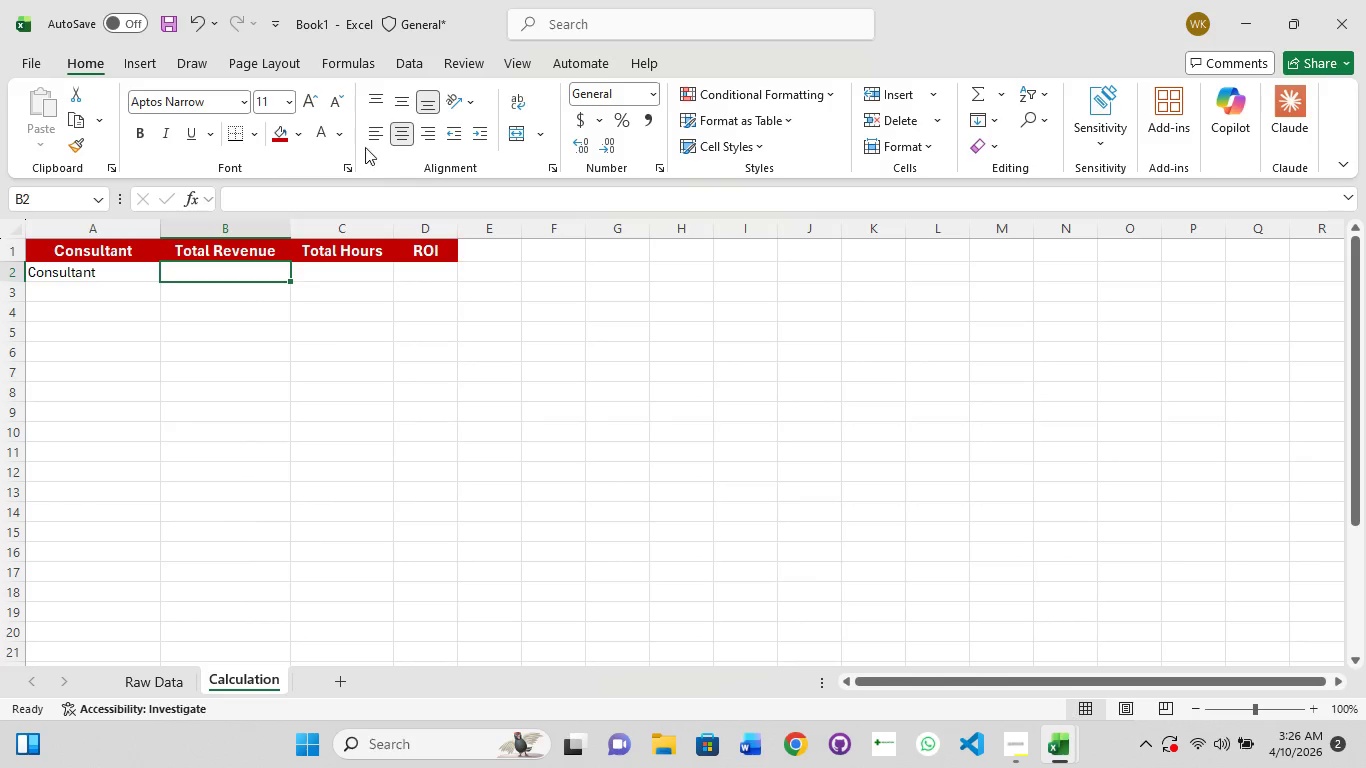 
left_click([380, 130])
 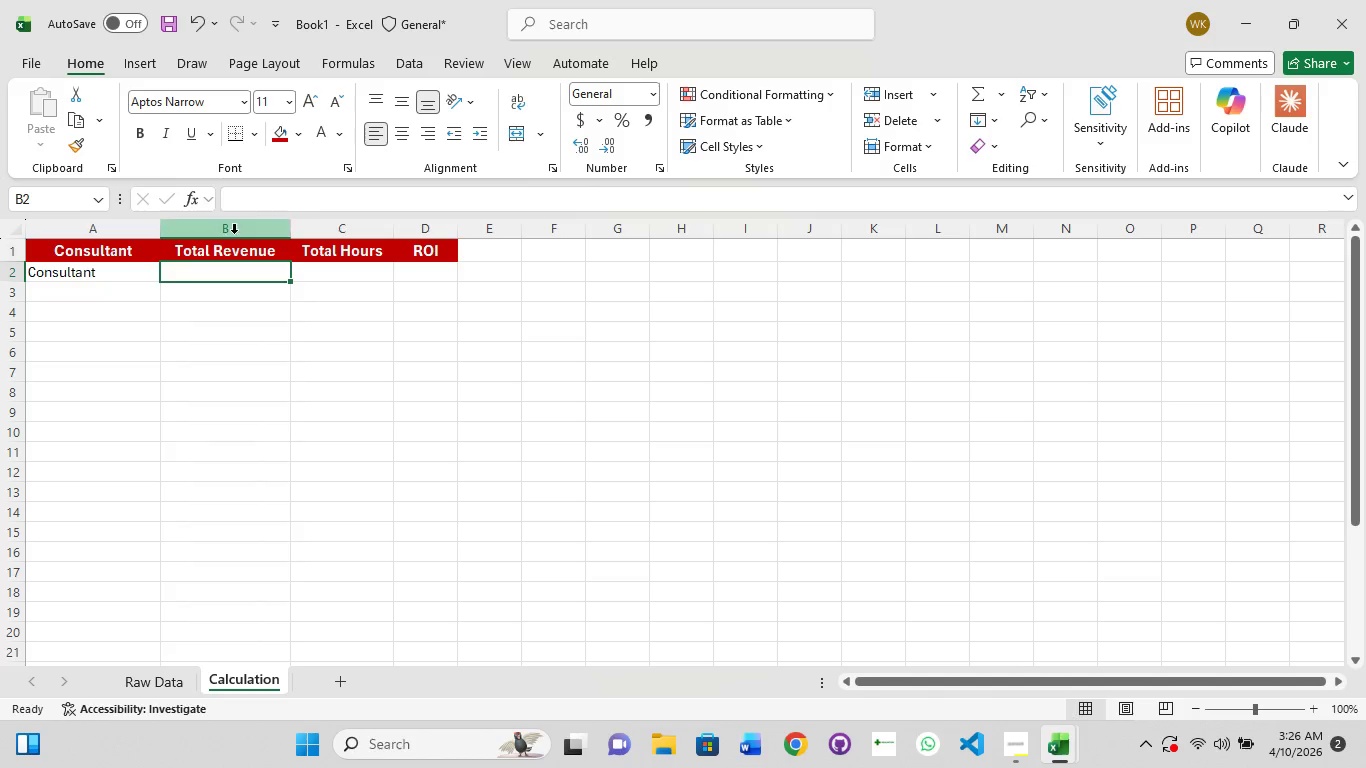 
double_click([235, 232])
 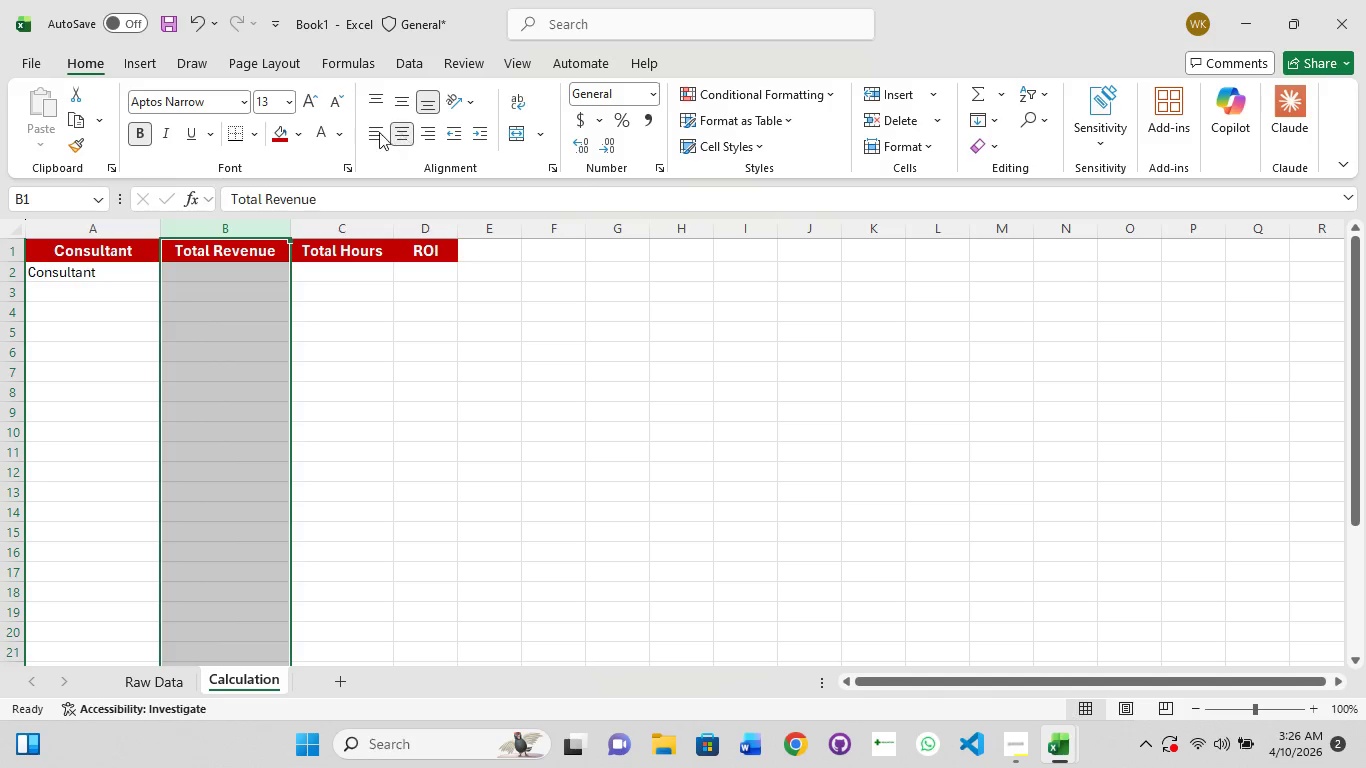 
left_click([374, 132])
 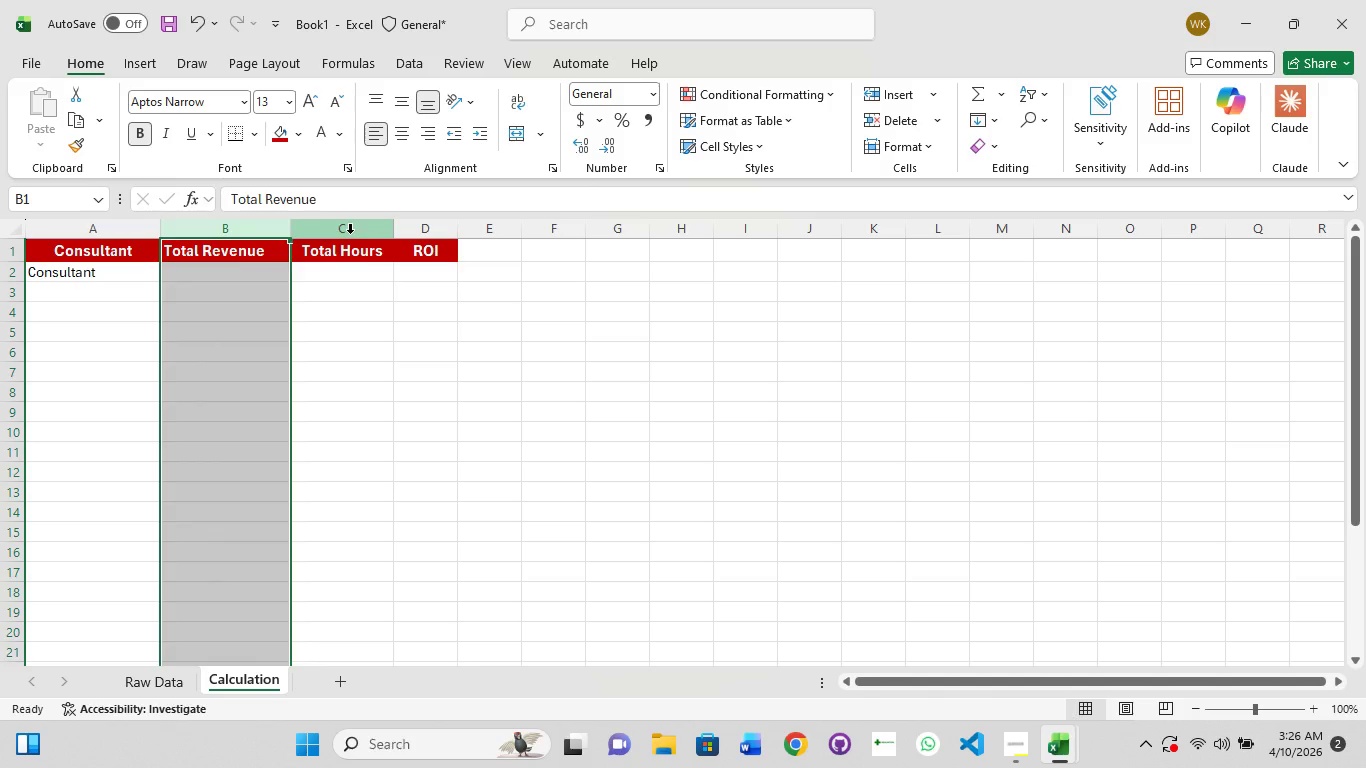 
double_click([350, 233])
 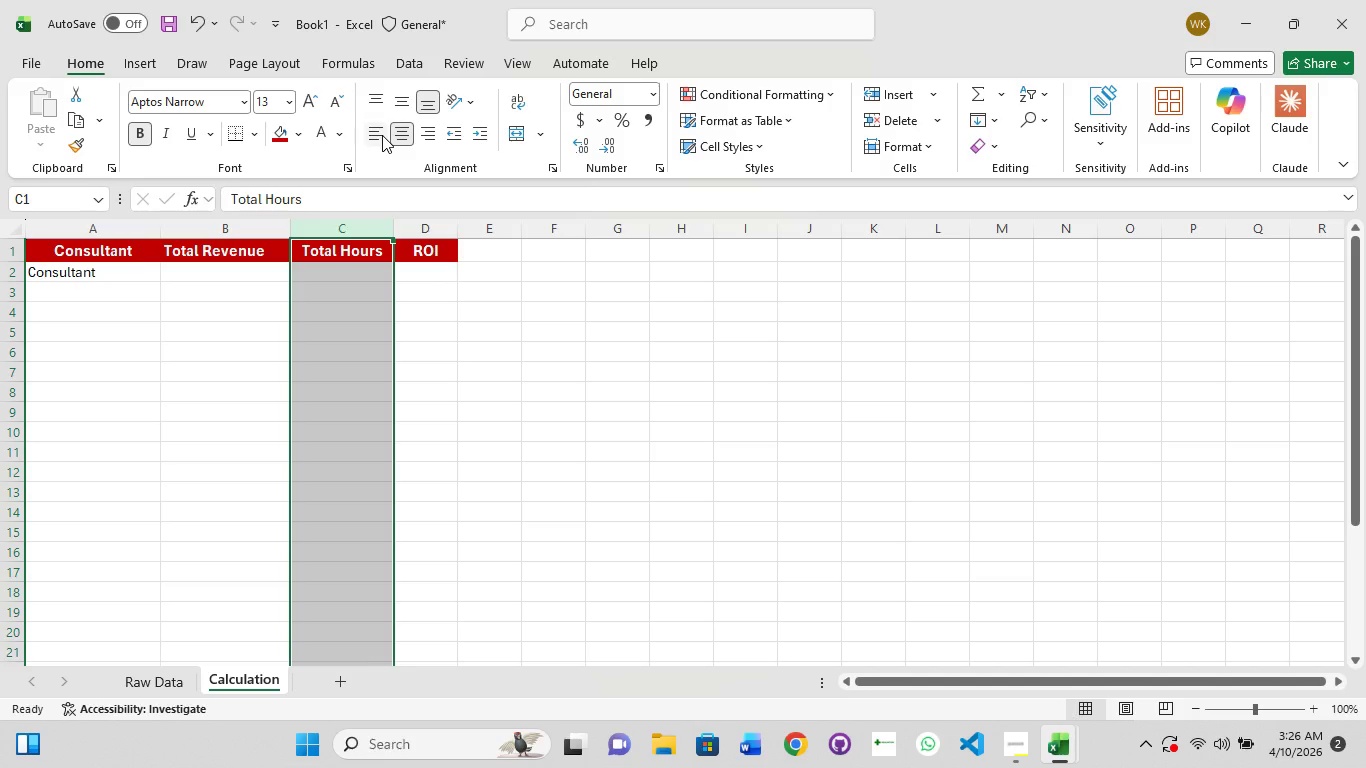 
left_click([382, 135])
 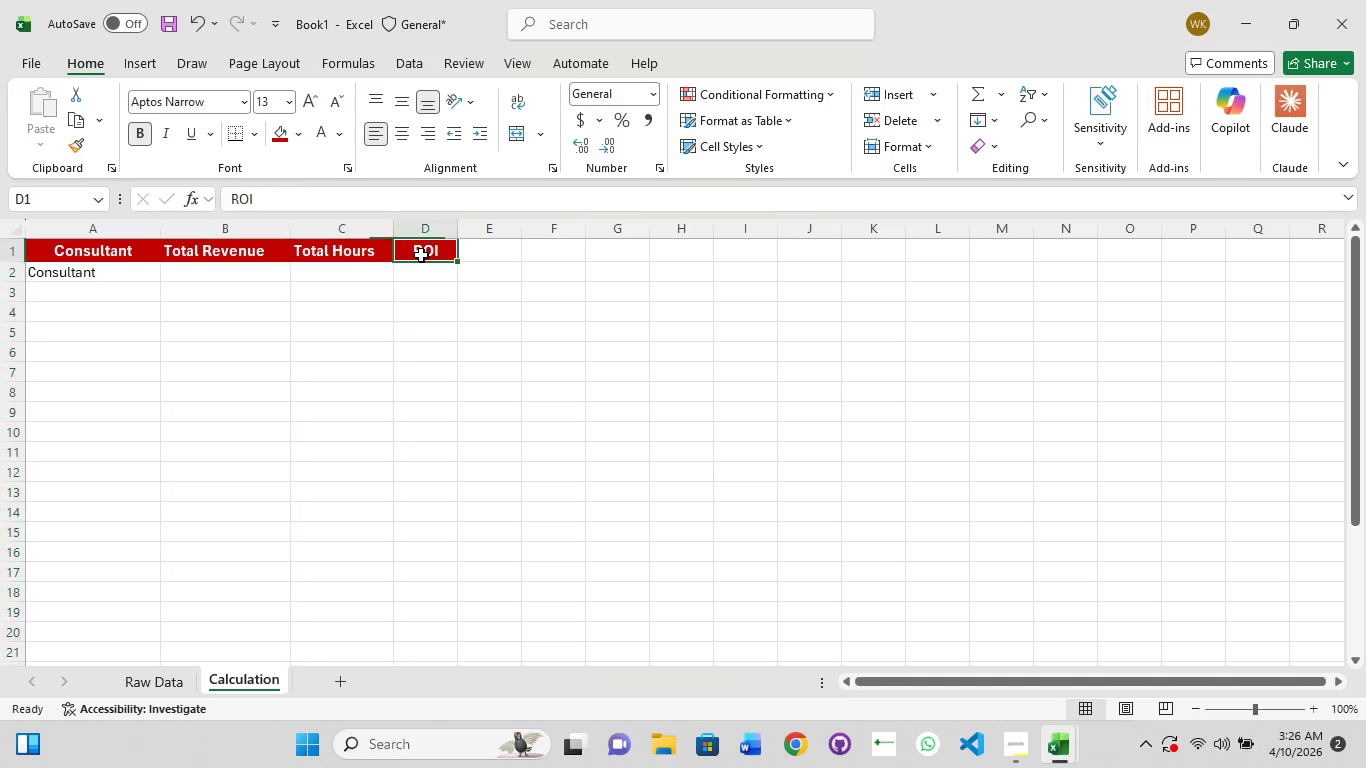 
double_click([421, 255])
 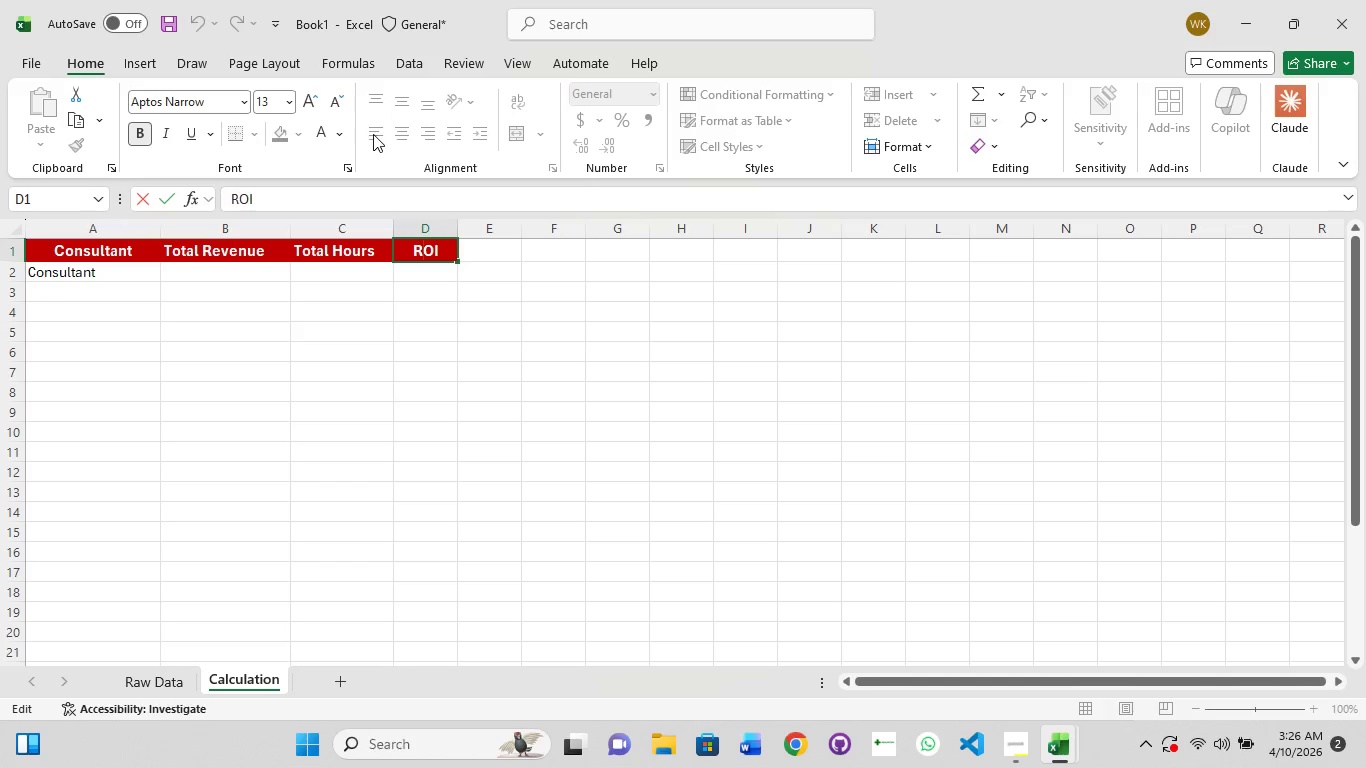 
left_click([373, 134])
 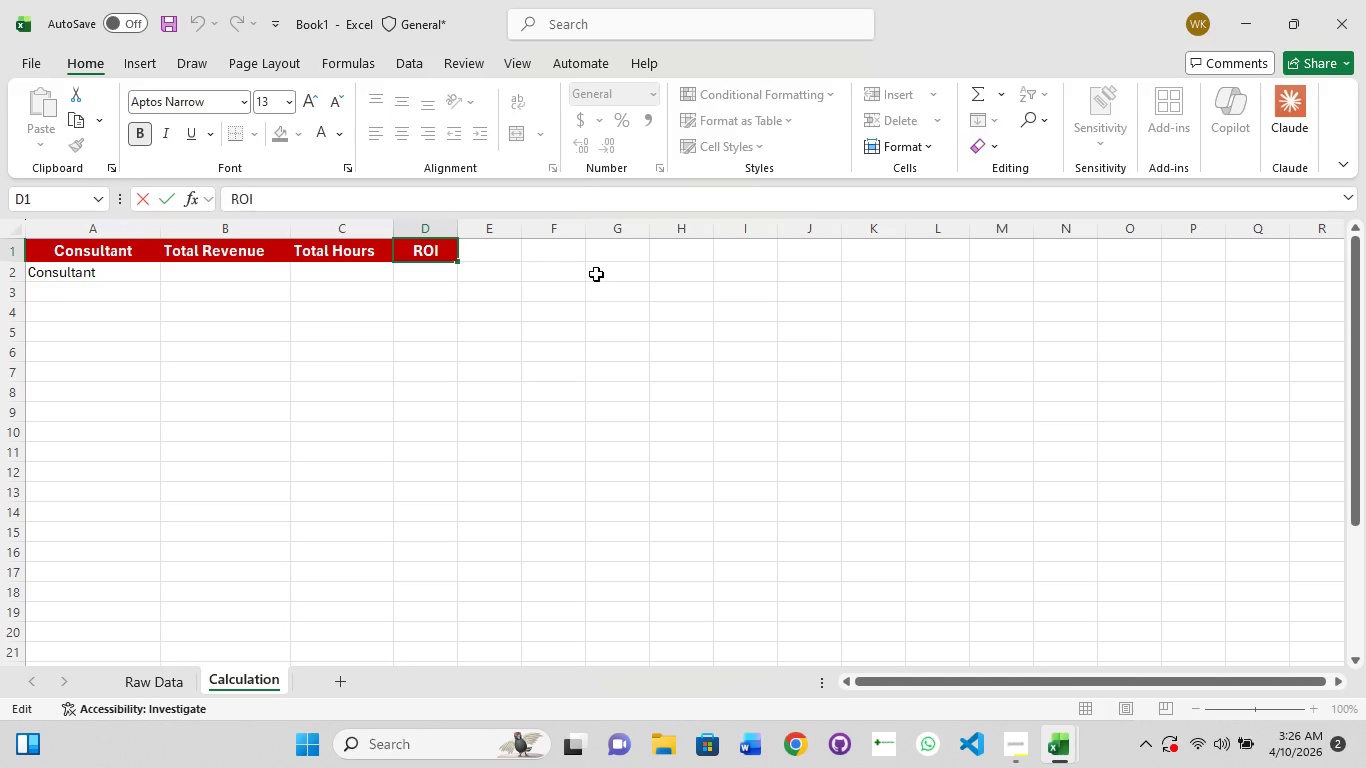 
left_click([598, 274])
 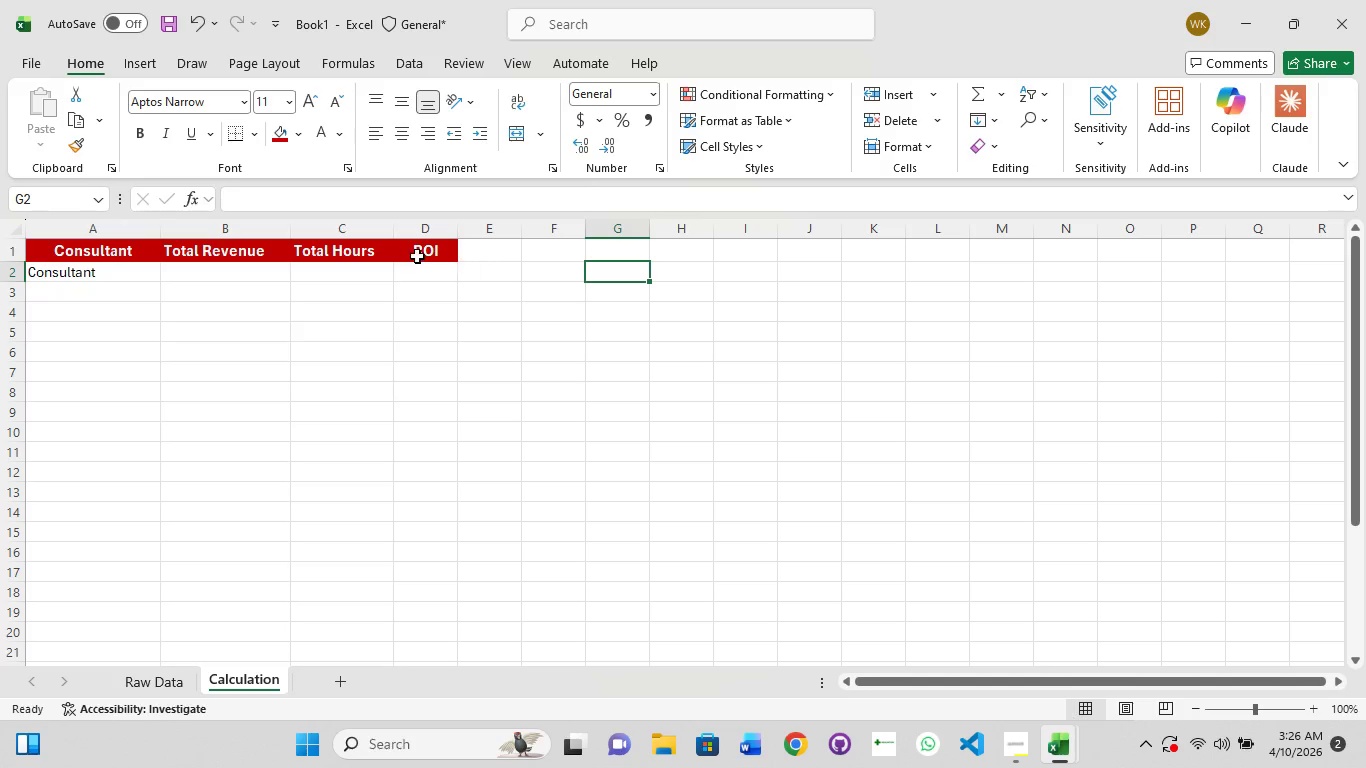 
left_click([417, 256])
 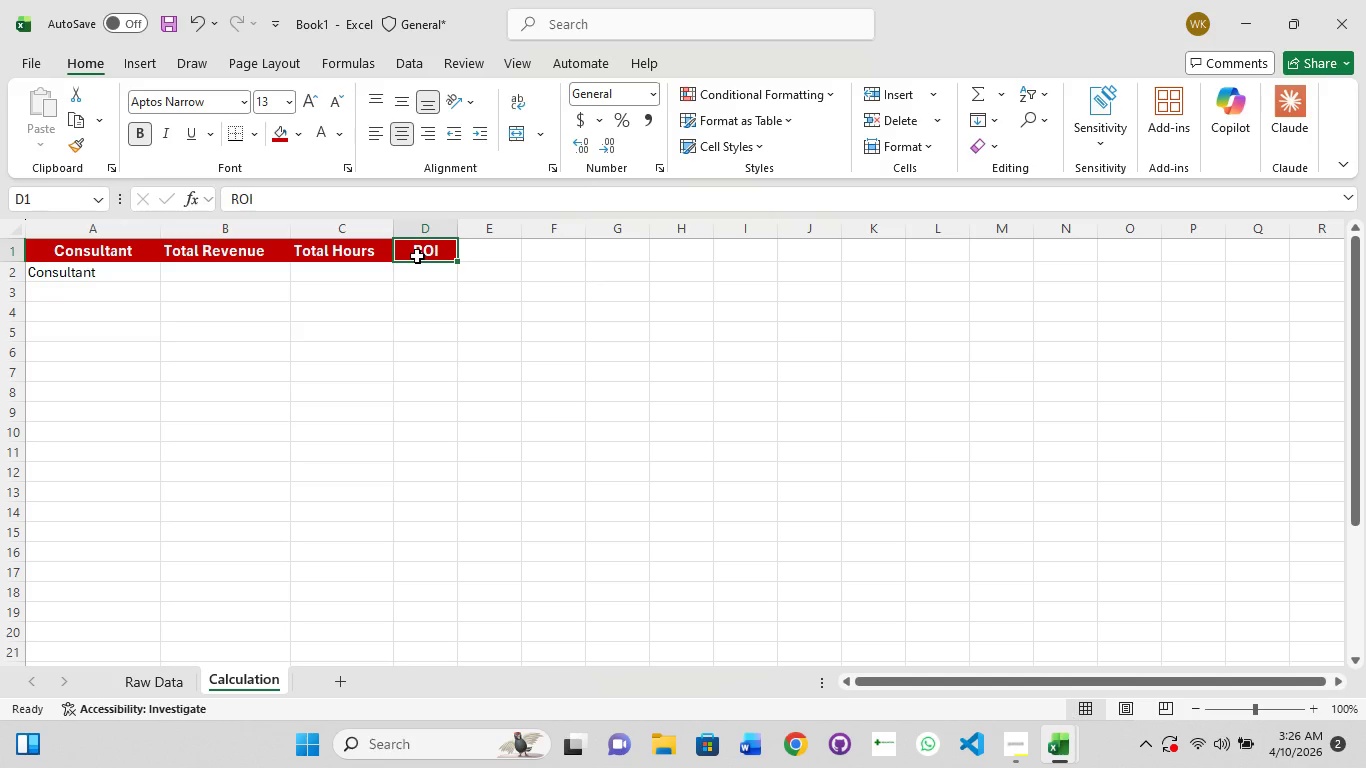 
double_click([417, 256])
 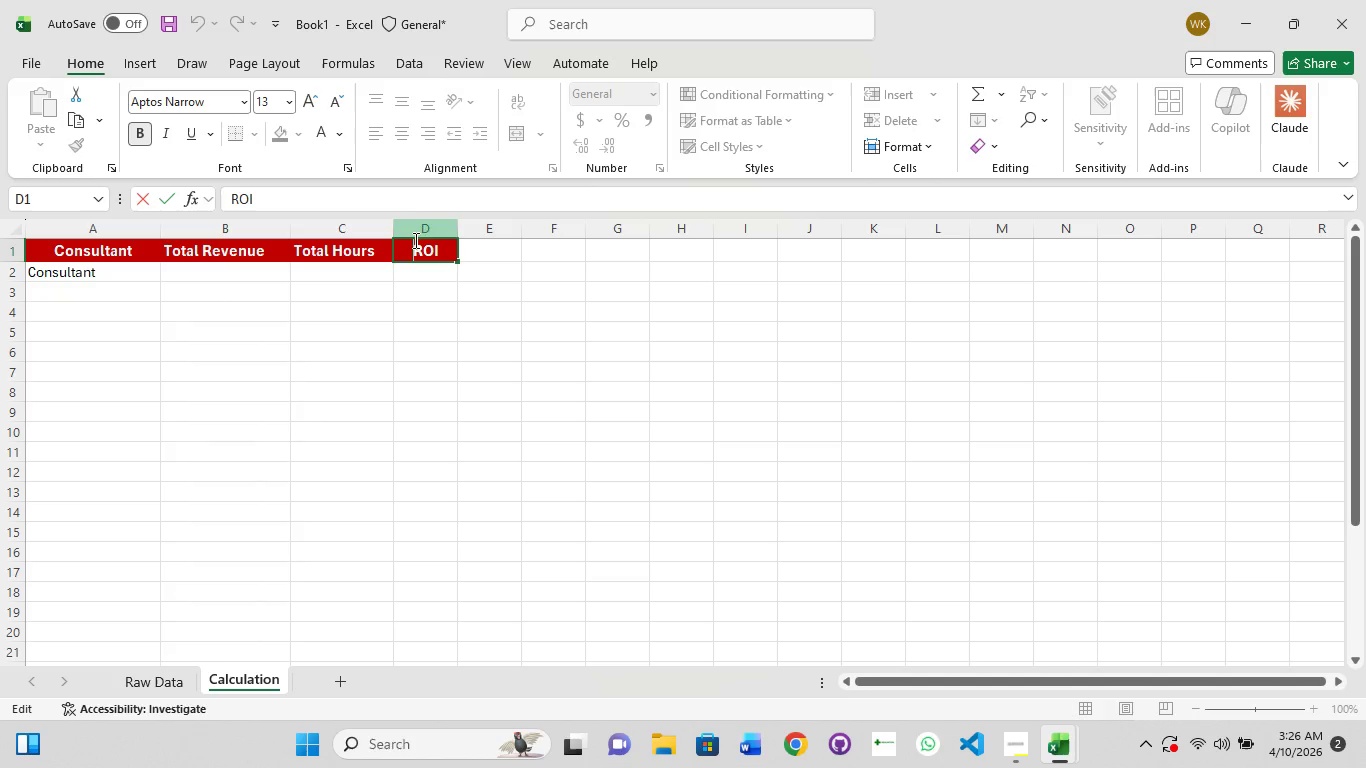 
left_click([415, 228])
 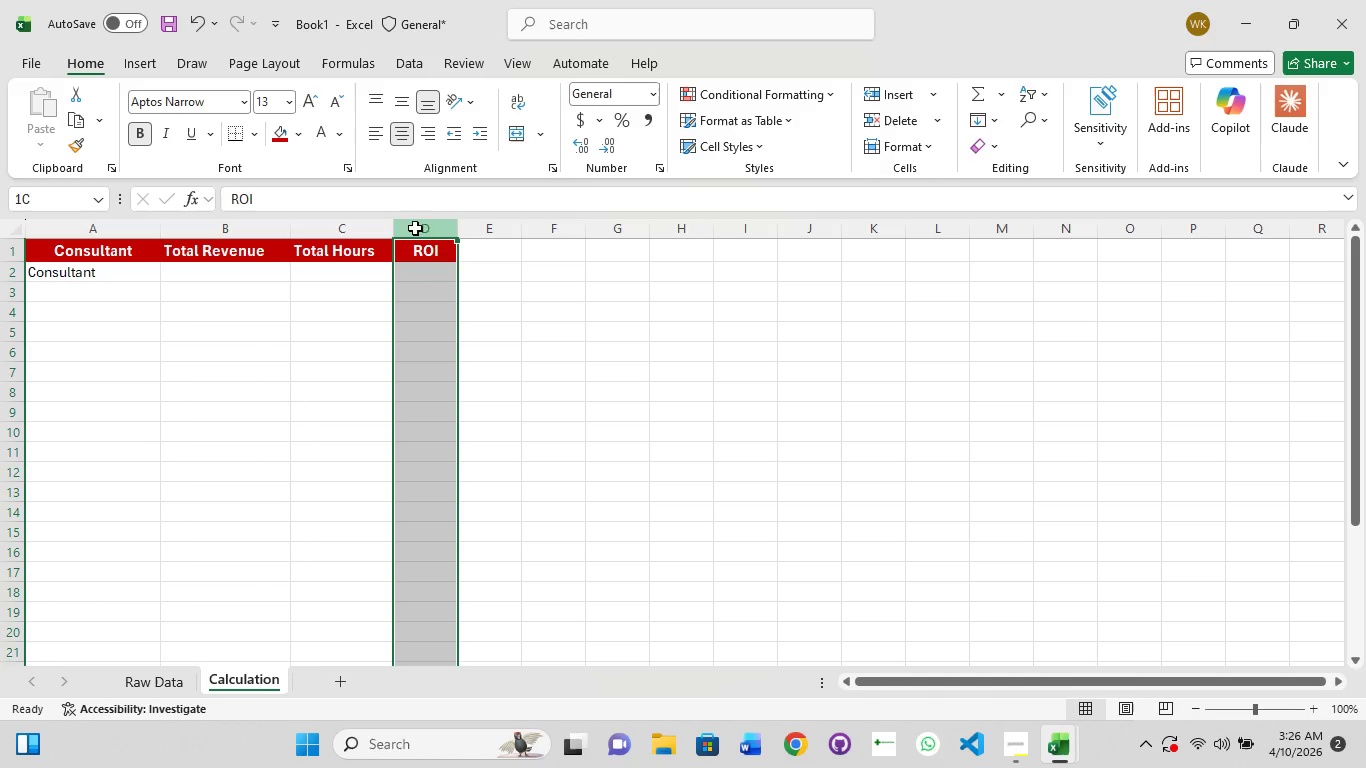 
left_click([415, 228])
 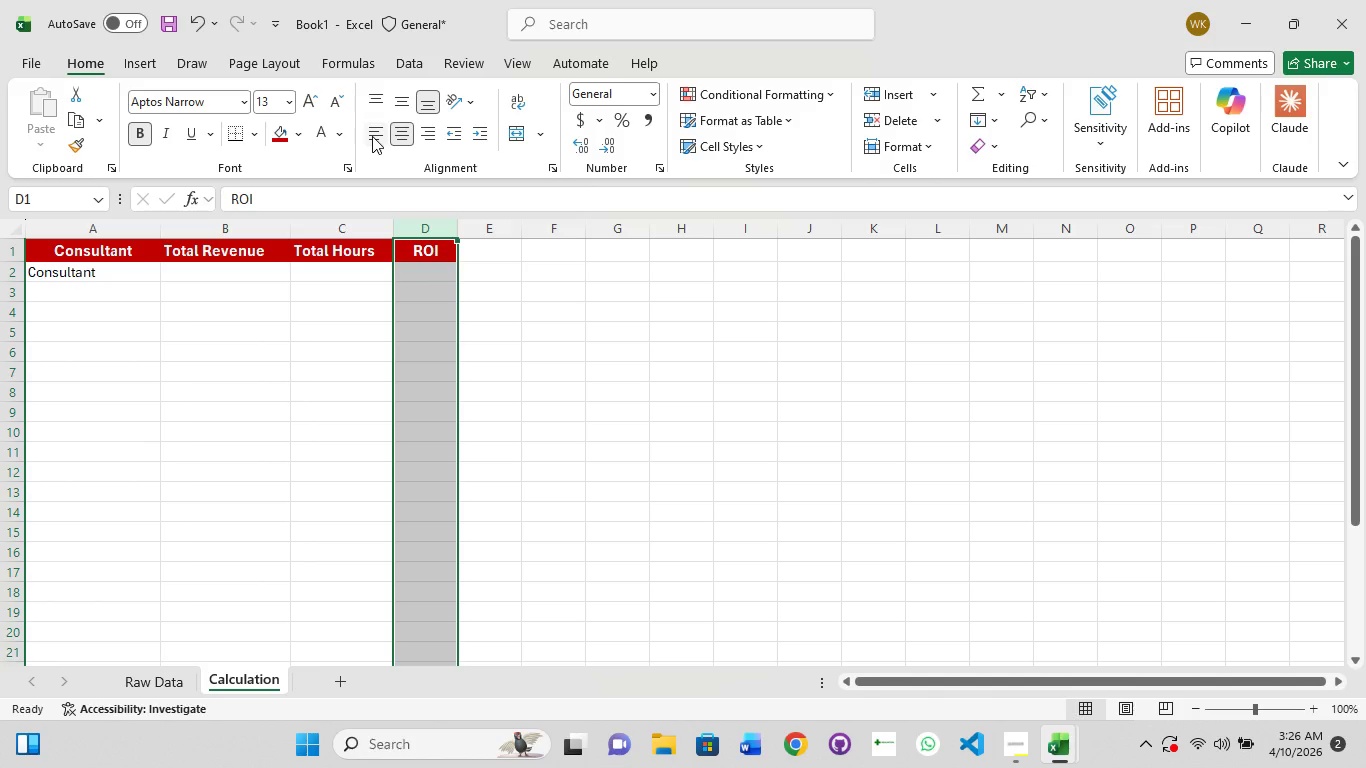 
left_click([372, 136])
 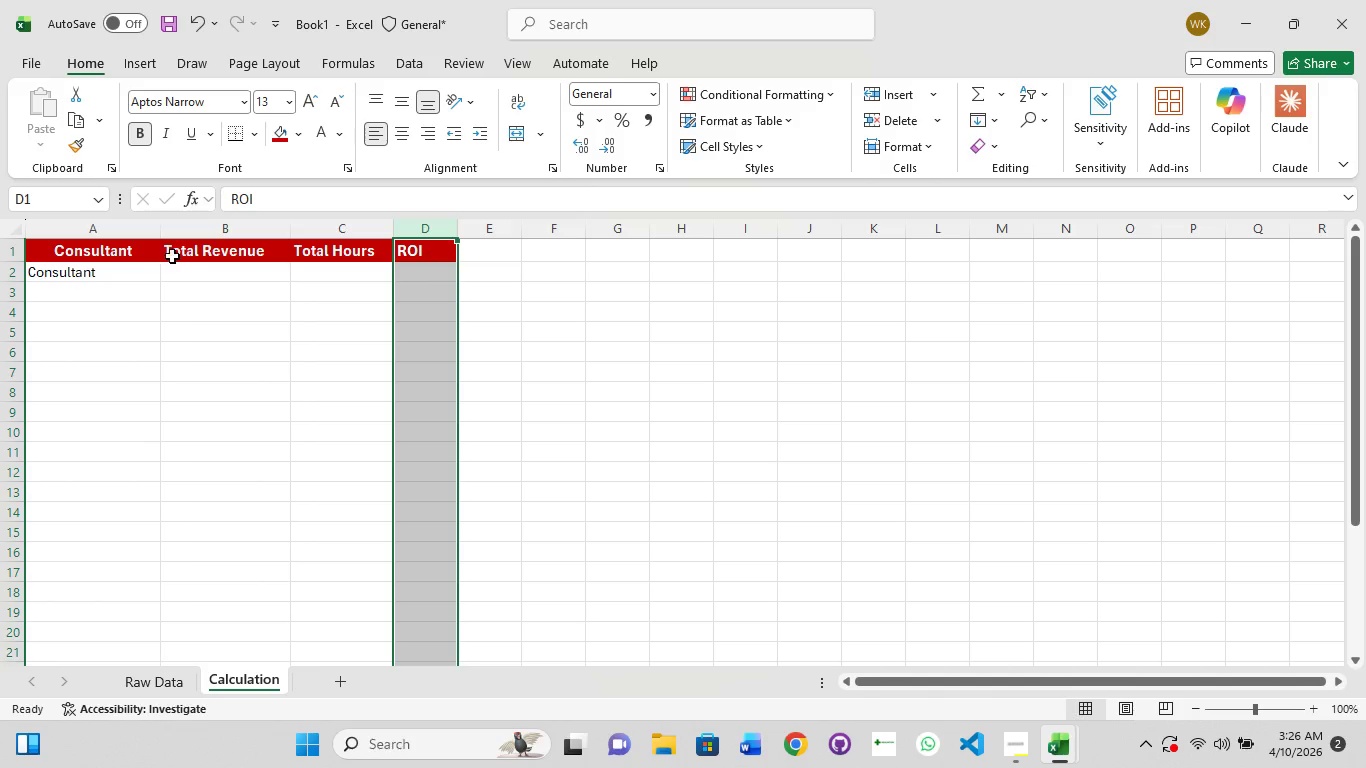 
left_click([137, 254])
 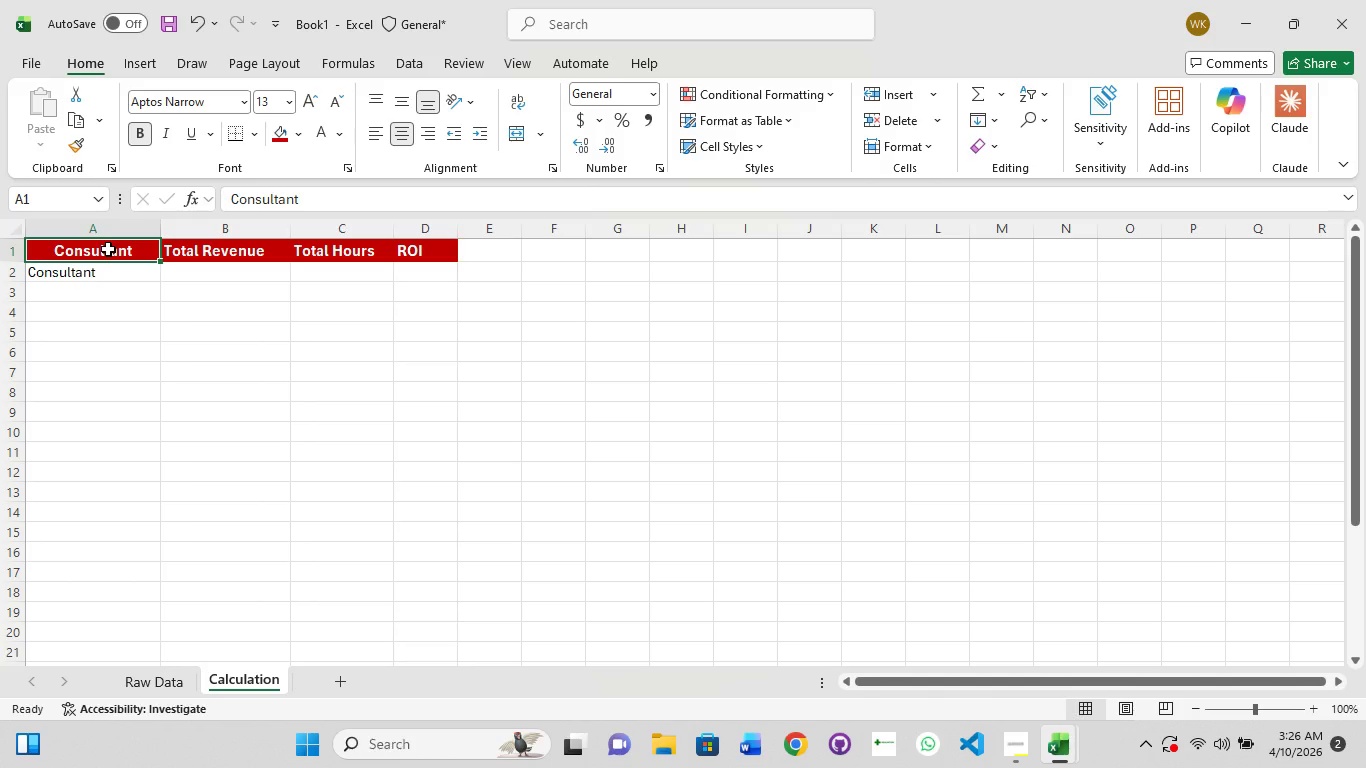 
hold_key(key=ShiftLeft, duration=1.5)
left_click_drag(start_coordinate=[197, 249], to_coordinate=[202, 249])
 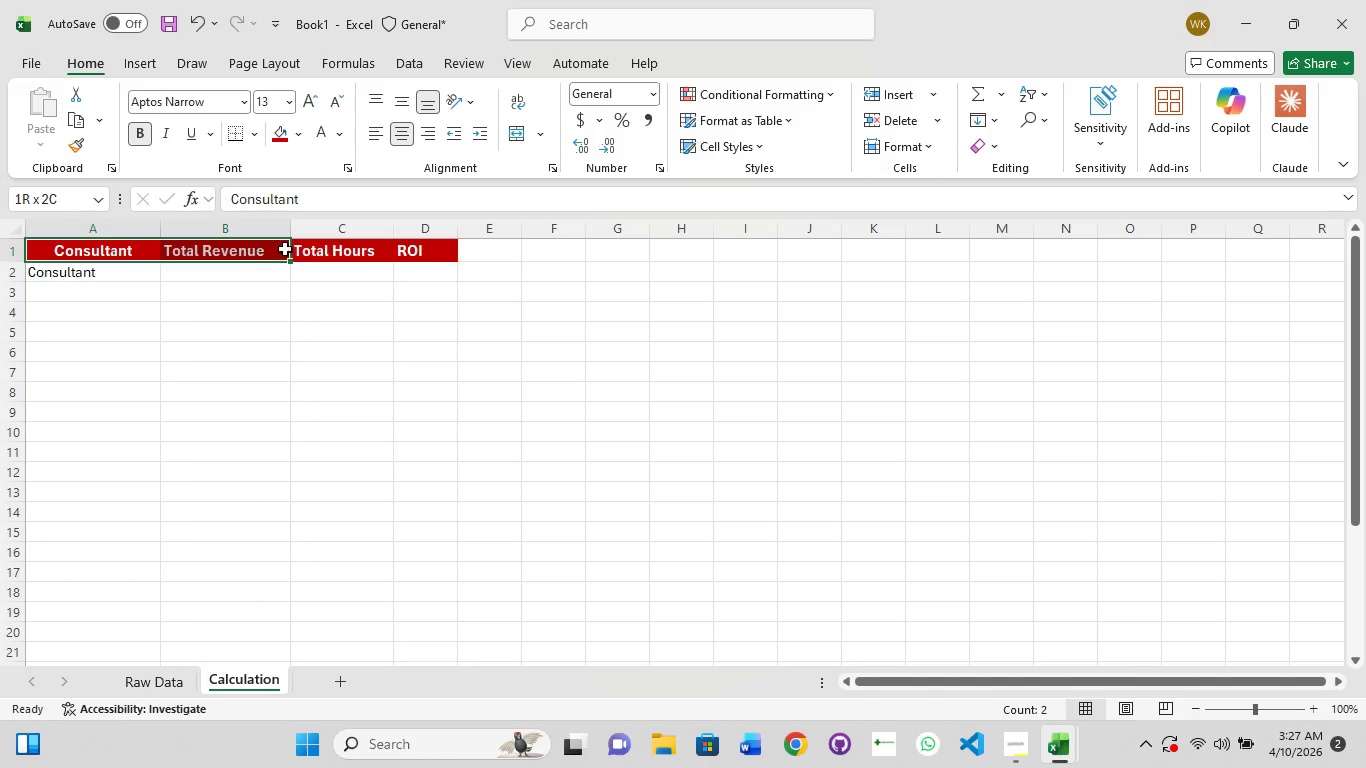 
hold_key(key=ShiftLeft, duration=1.33)
 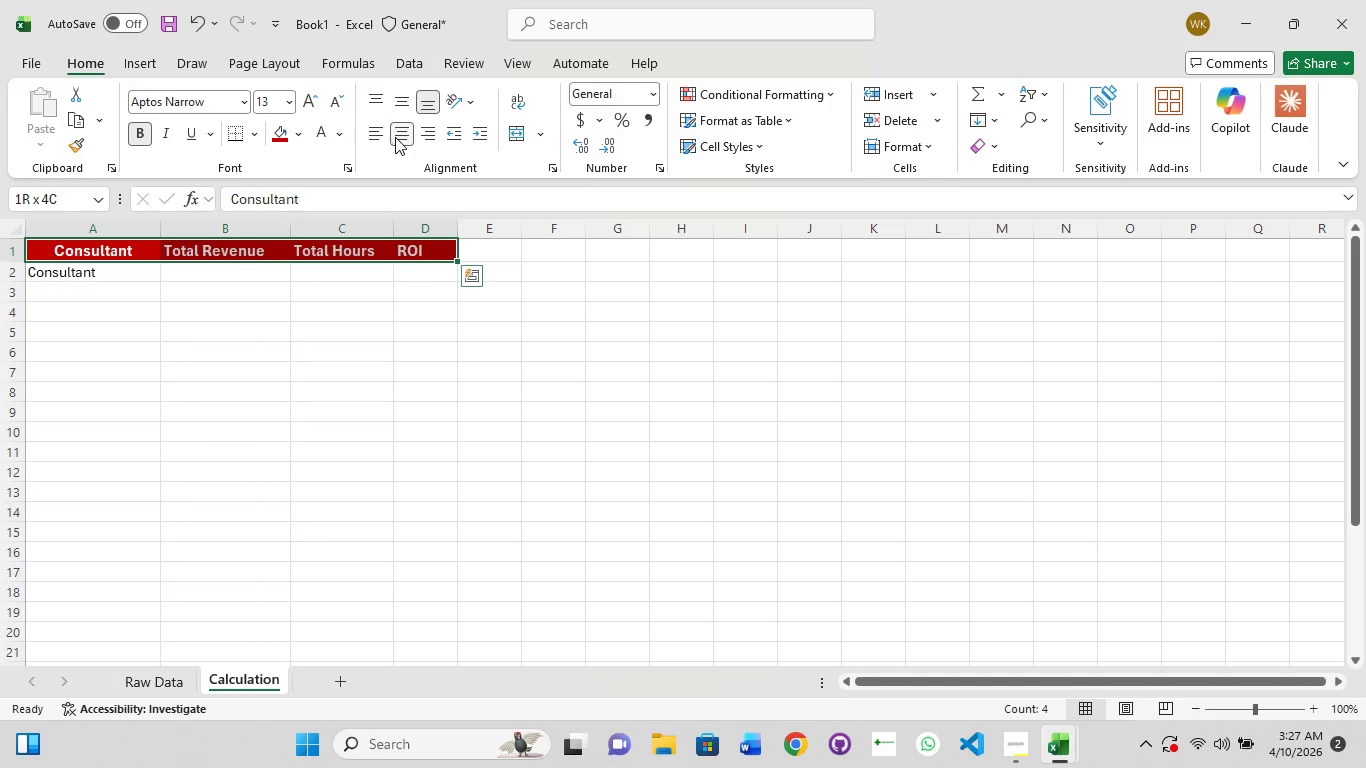 
left_click([398, 137])
 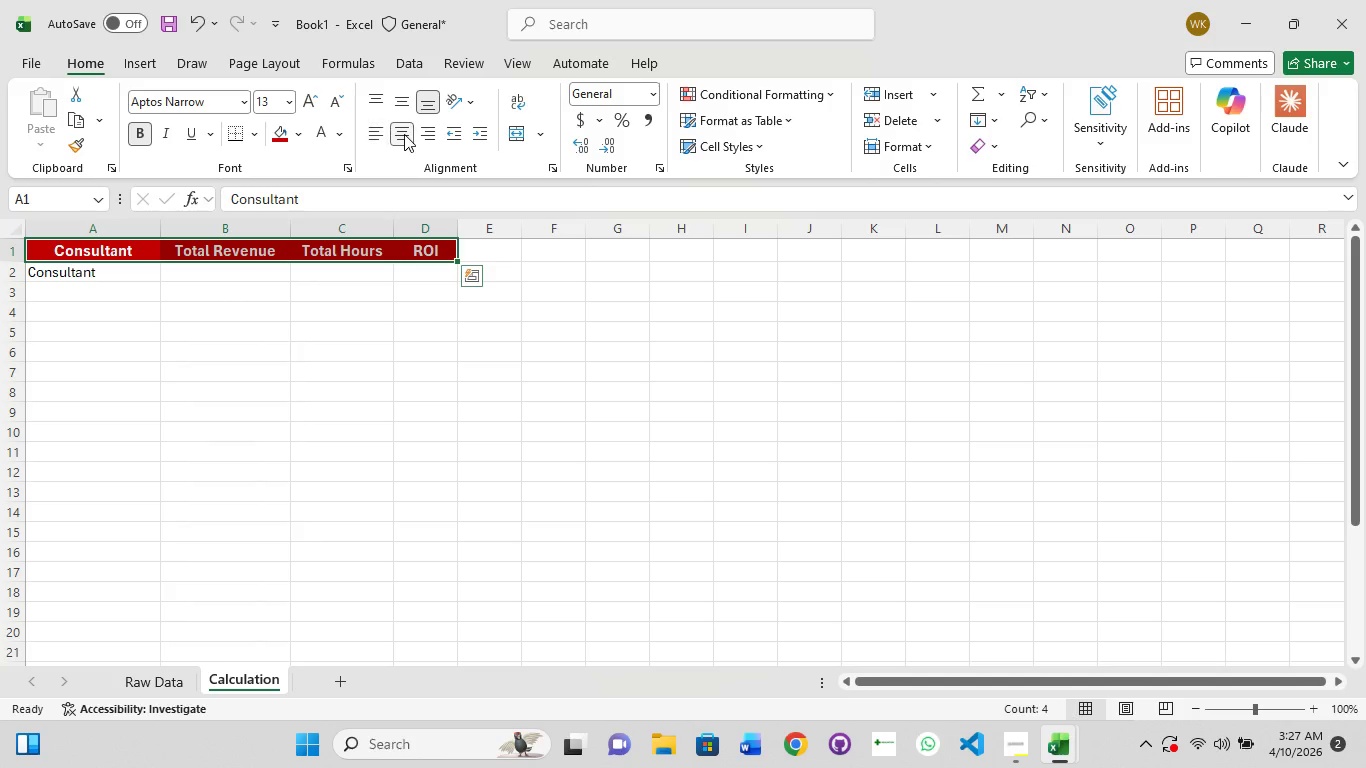 
left_click([541, 259])
 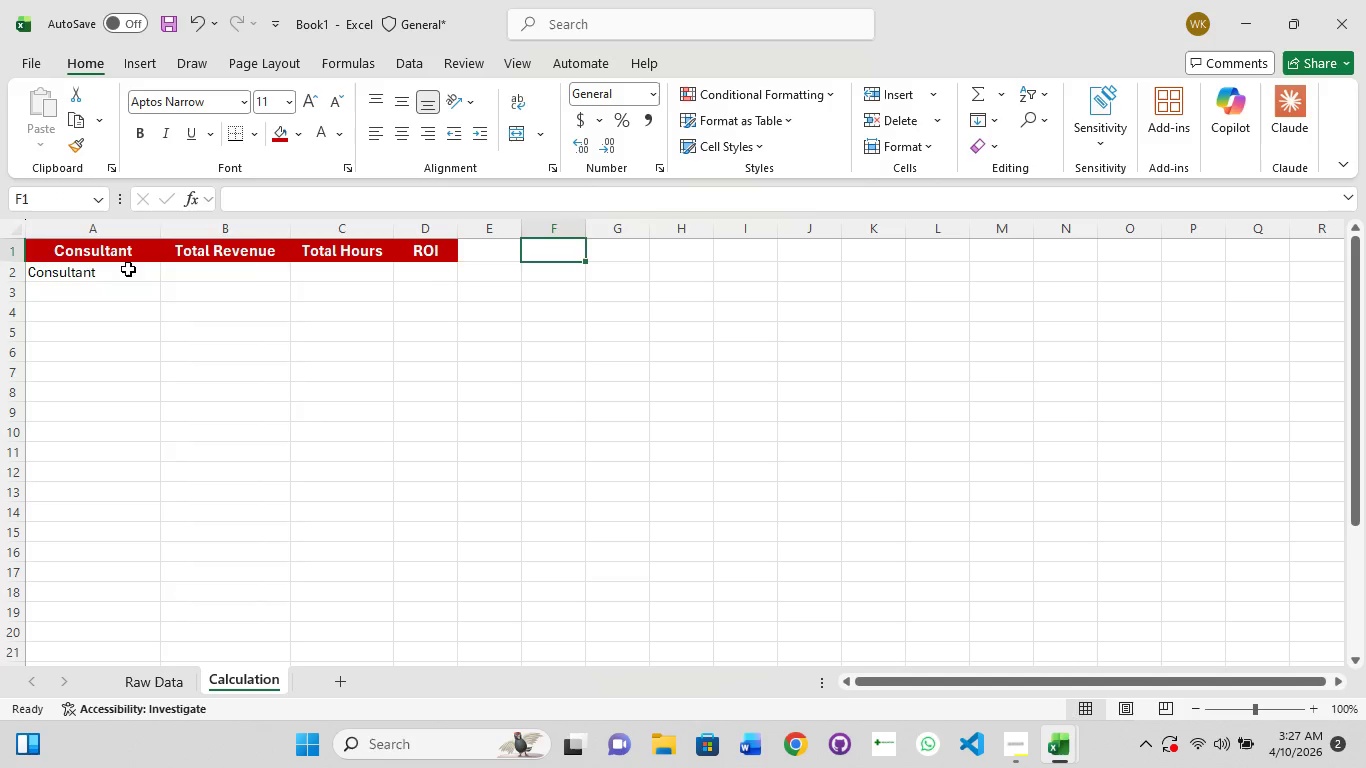 
left_click([127, 269])
 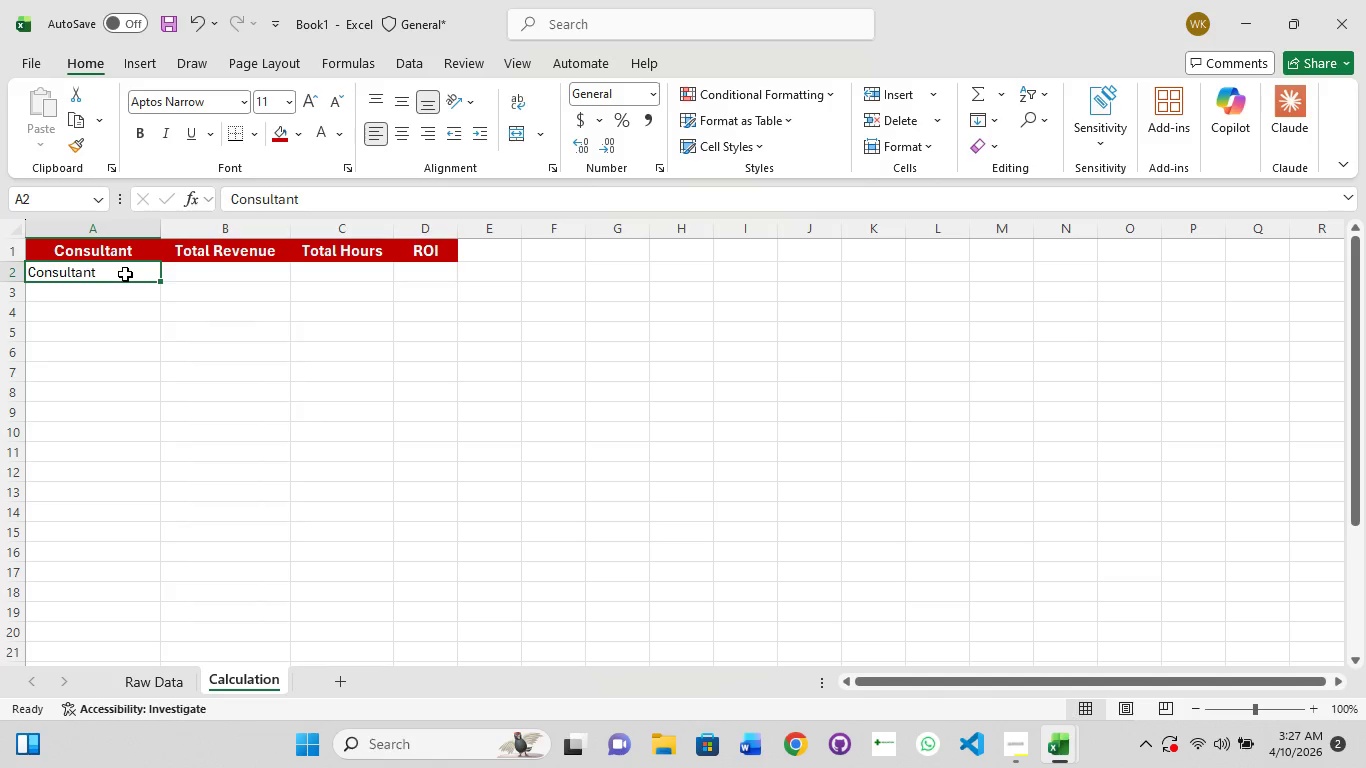 
double_click([125, 274])
 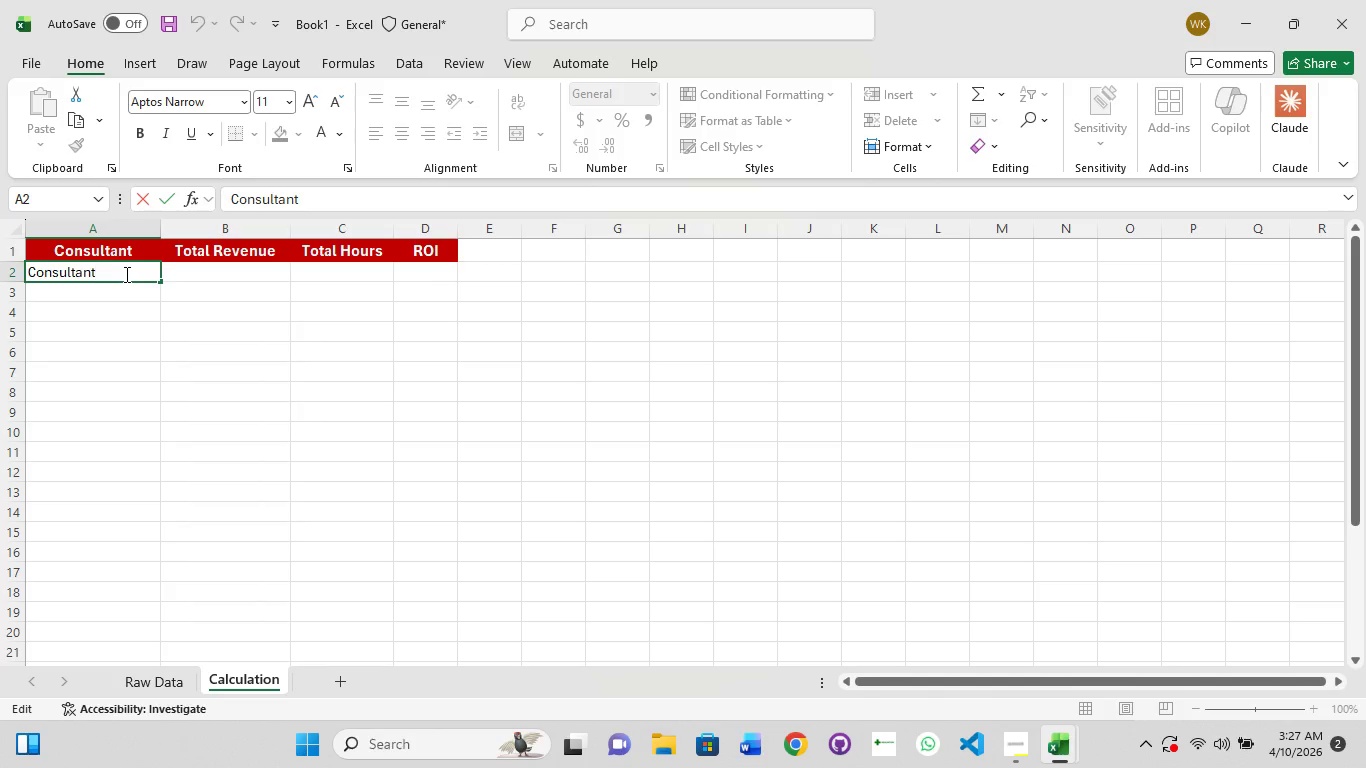 
key(Space)
 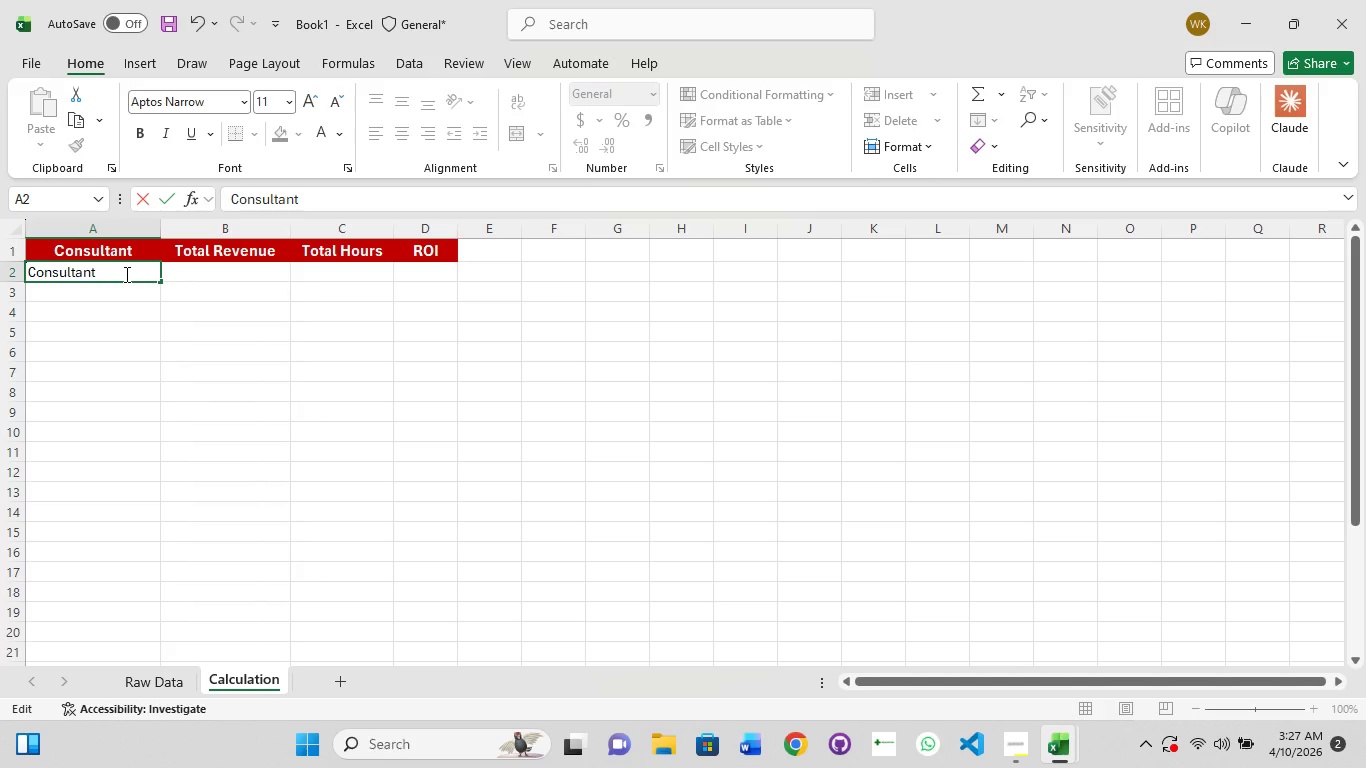 
key(Shift+A)
 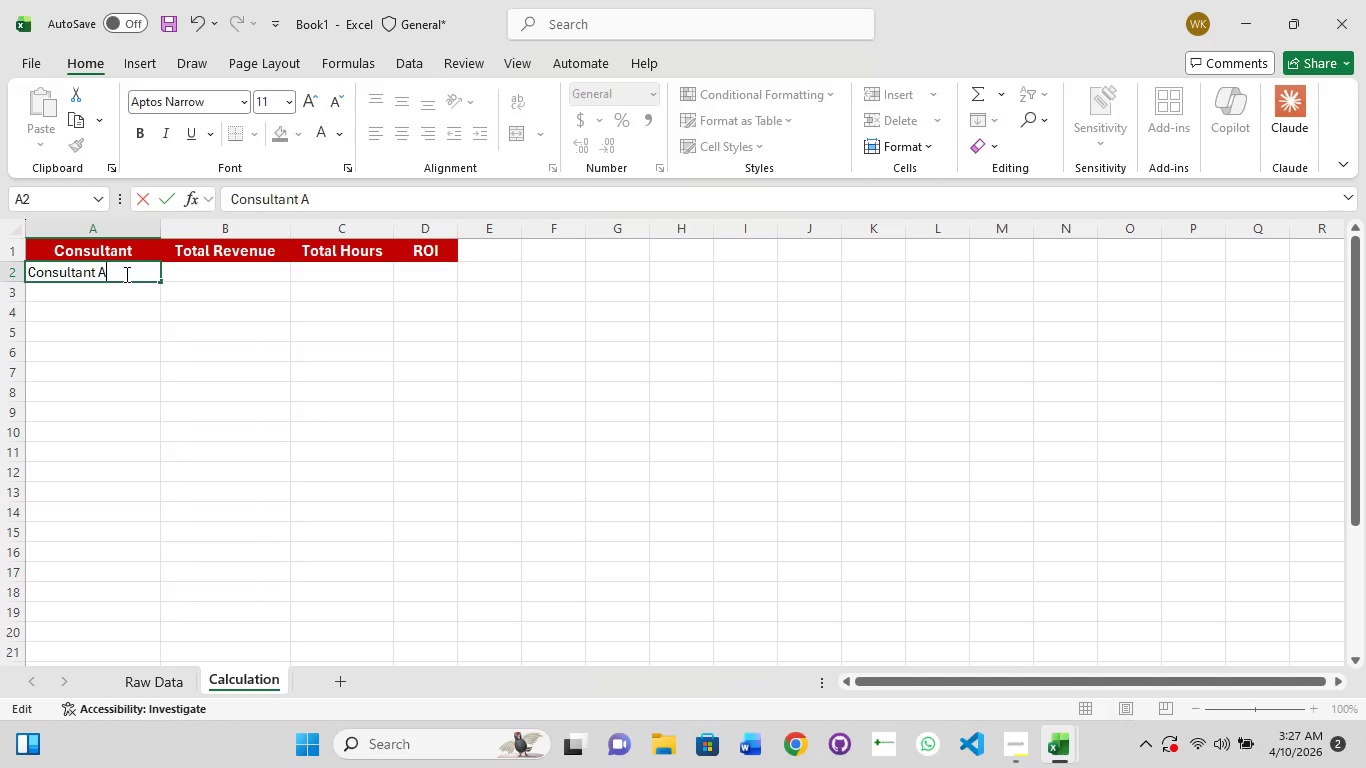 
key(Enter)
 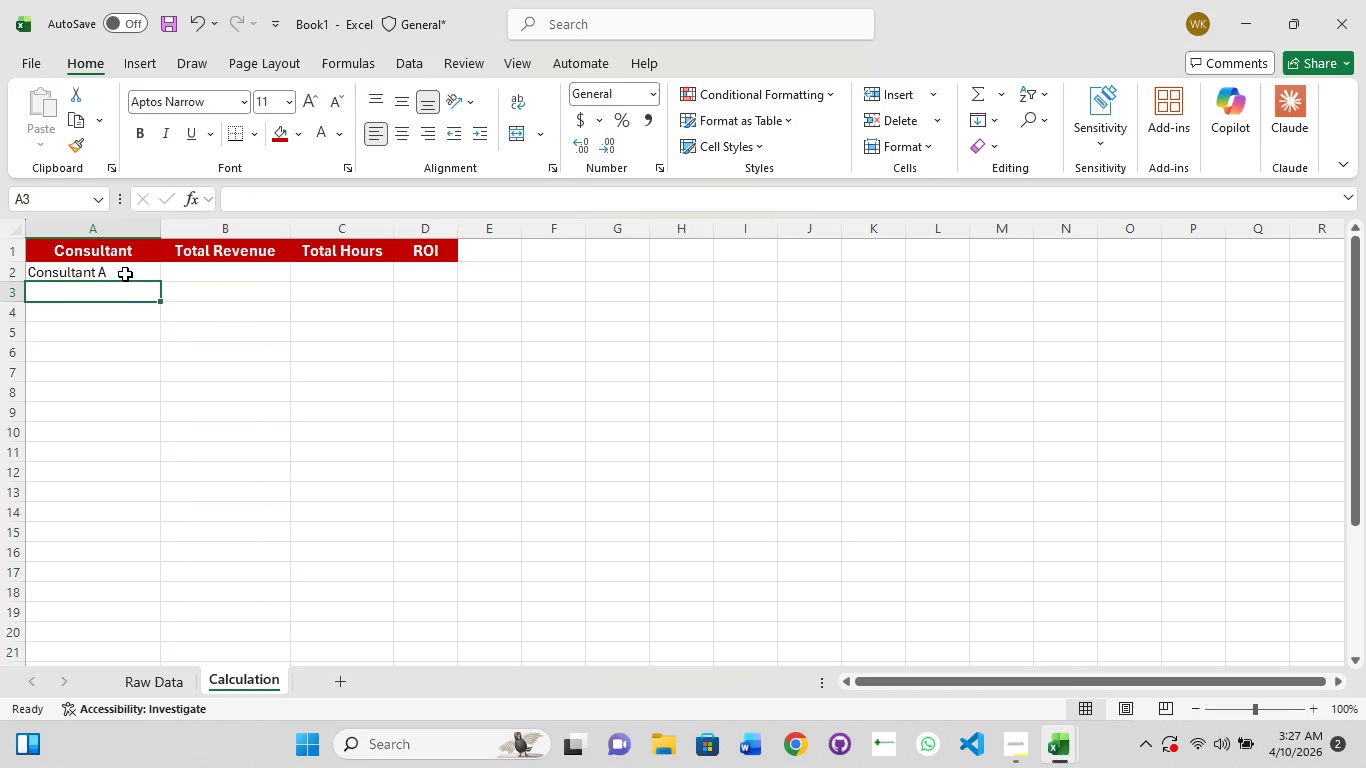 
type(Co )
key(Backspace)
type(n)
 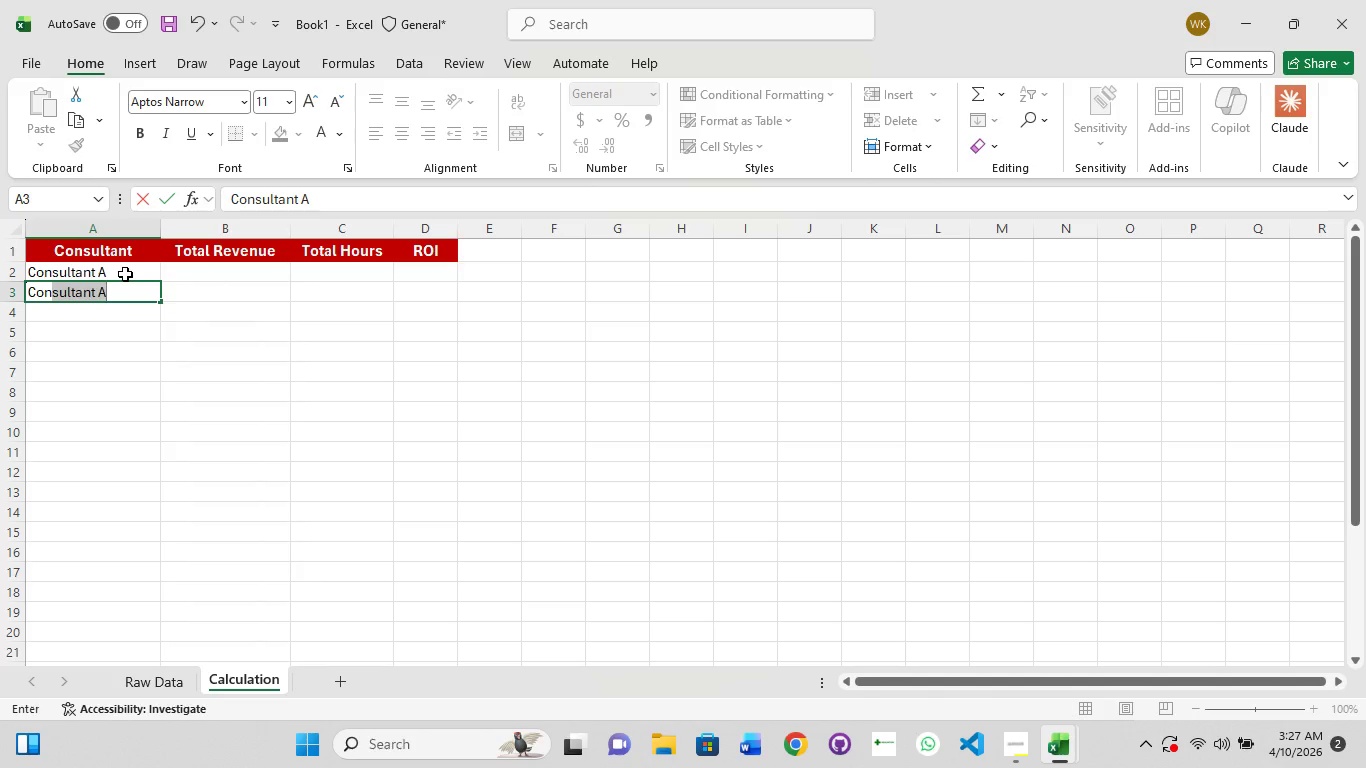 
key(ArrowRight)
 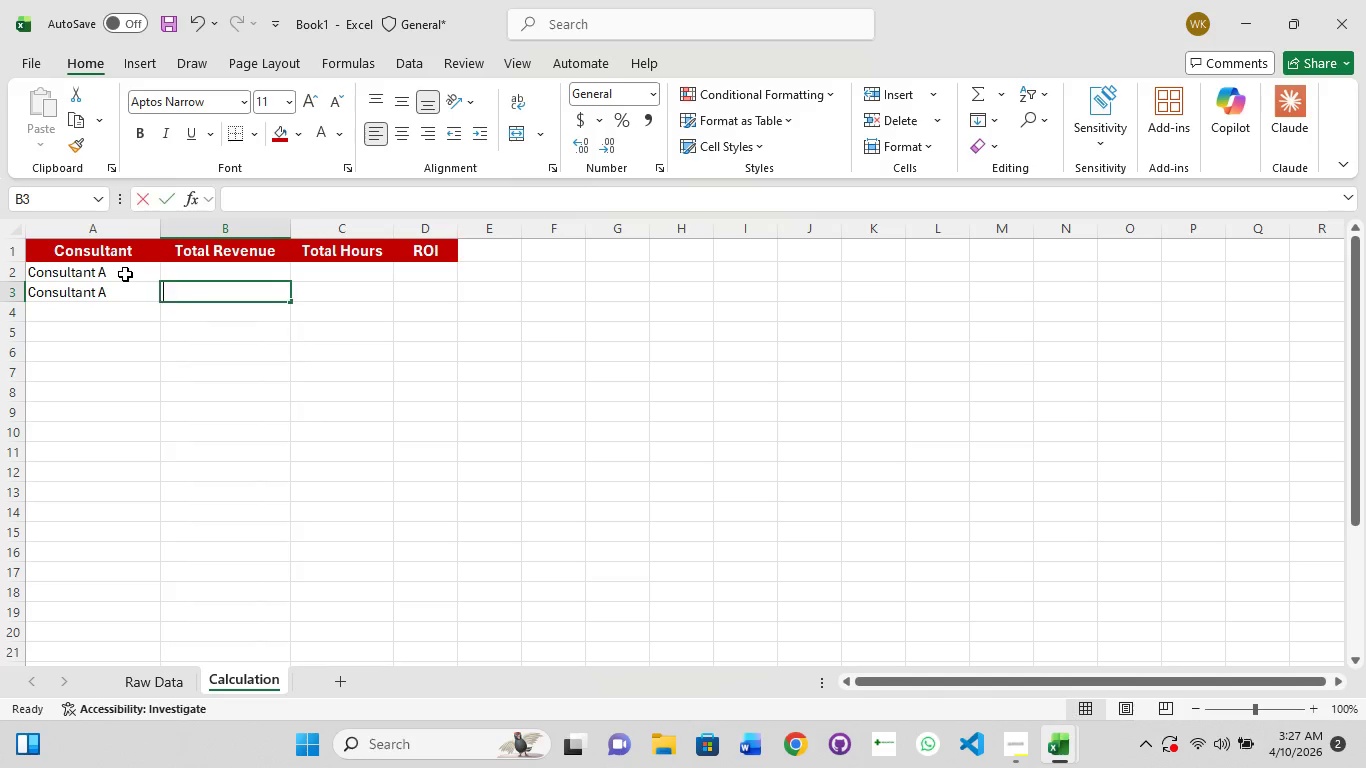 
key(B)
 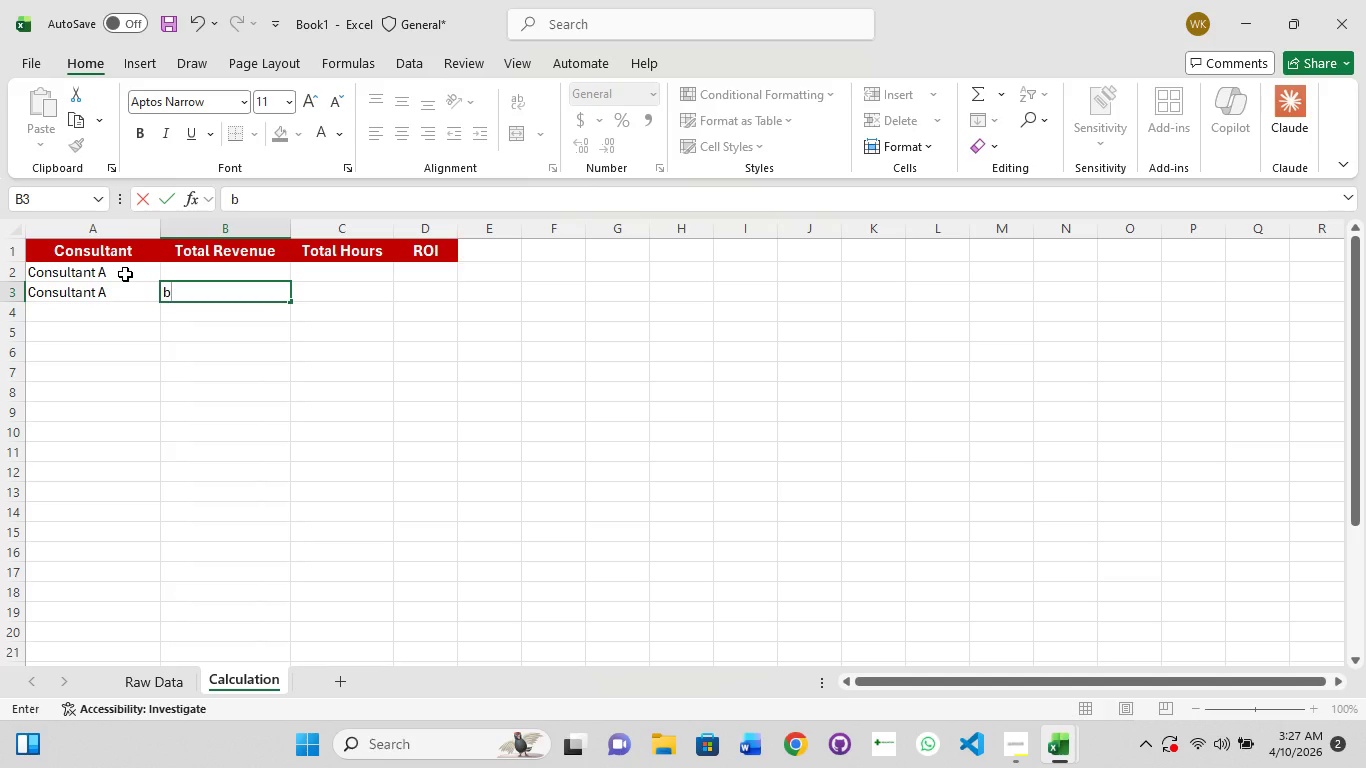 
key(Backspace)
 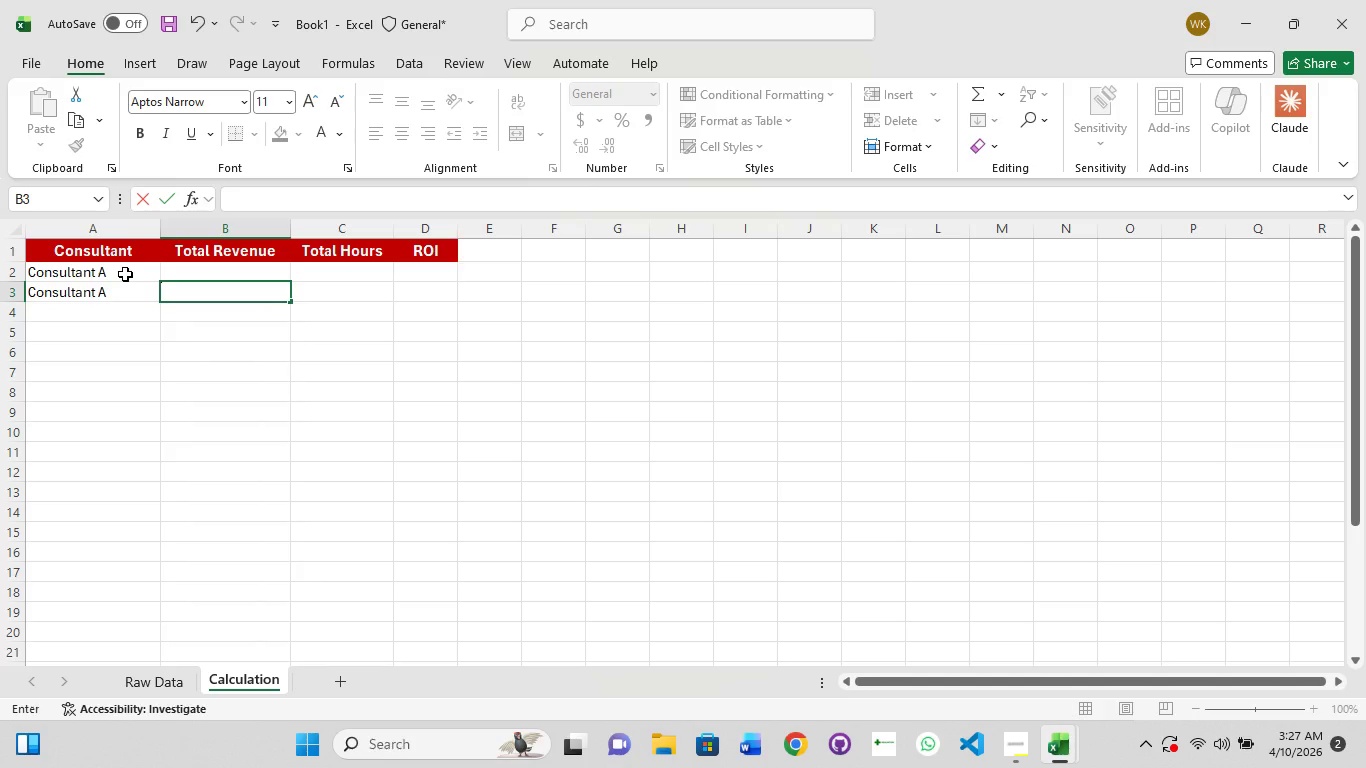 
key(Control+Z)
 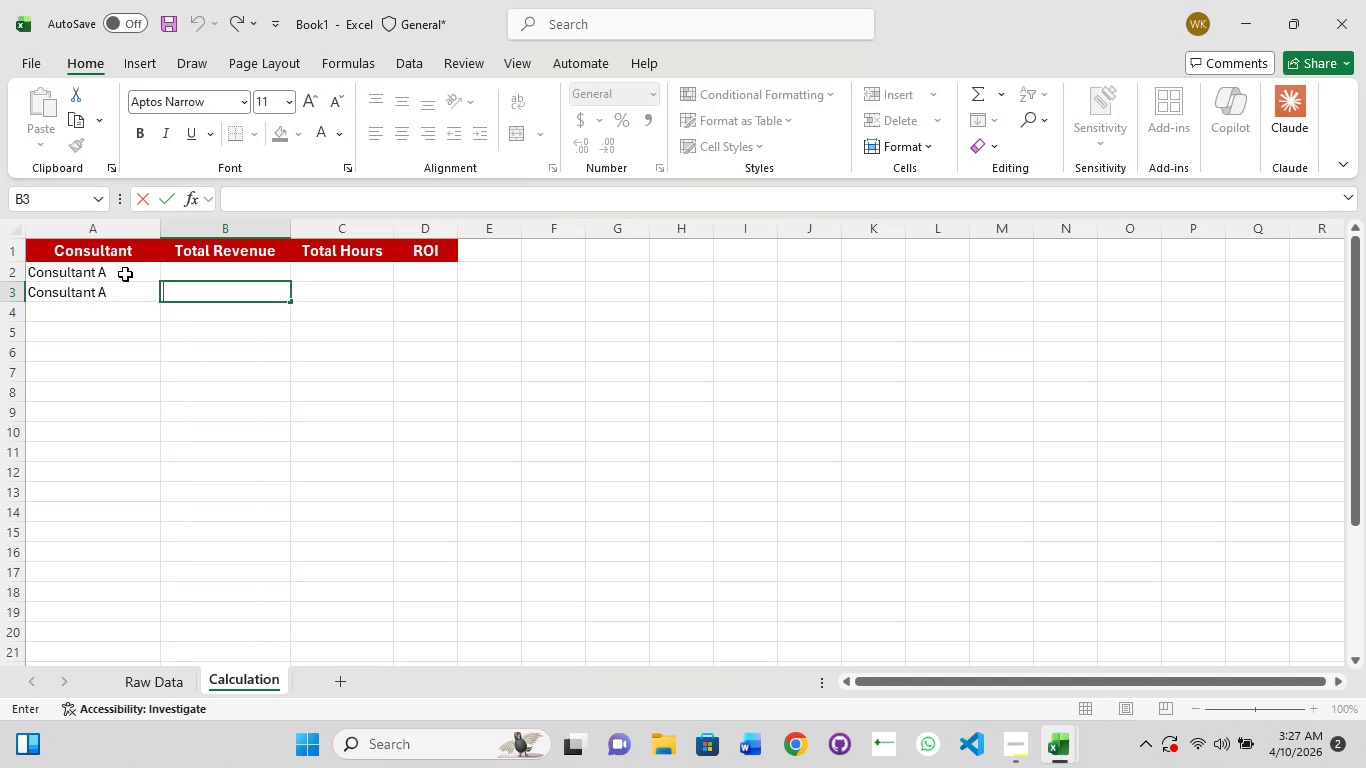 
key(Control+Z)
 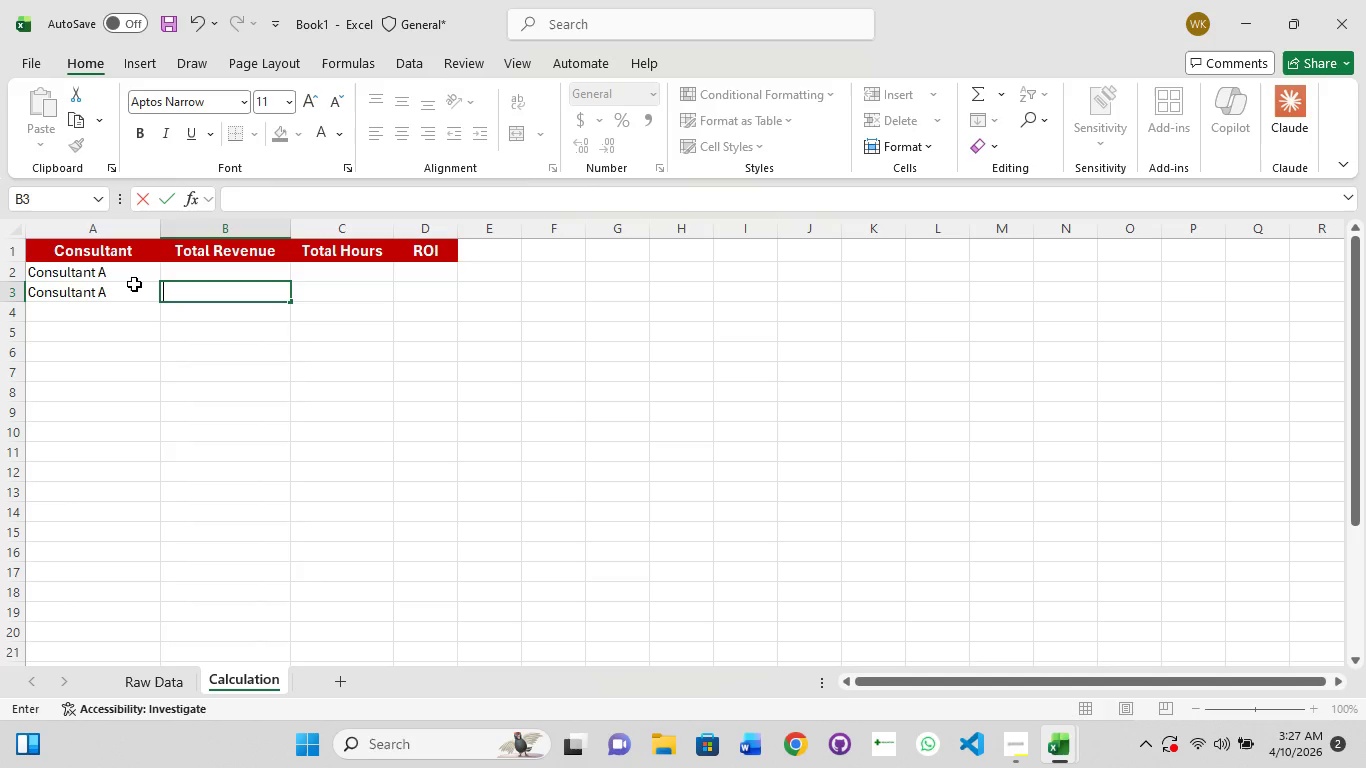 
left_click([115, 289])
 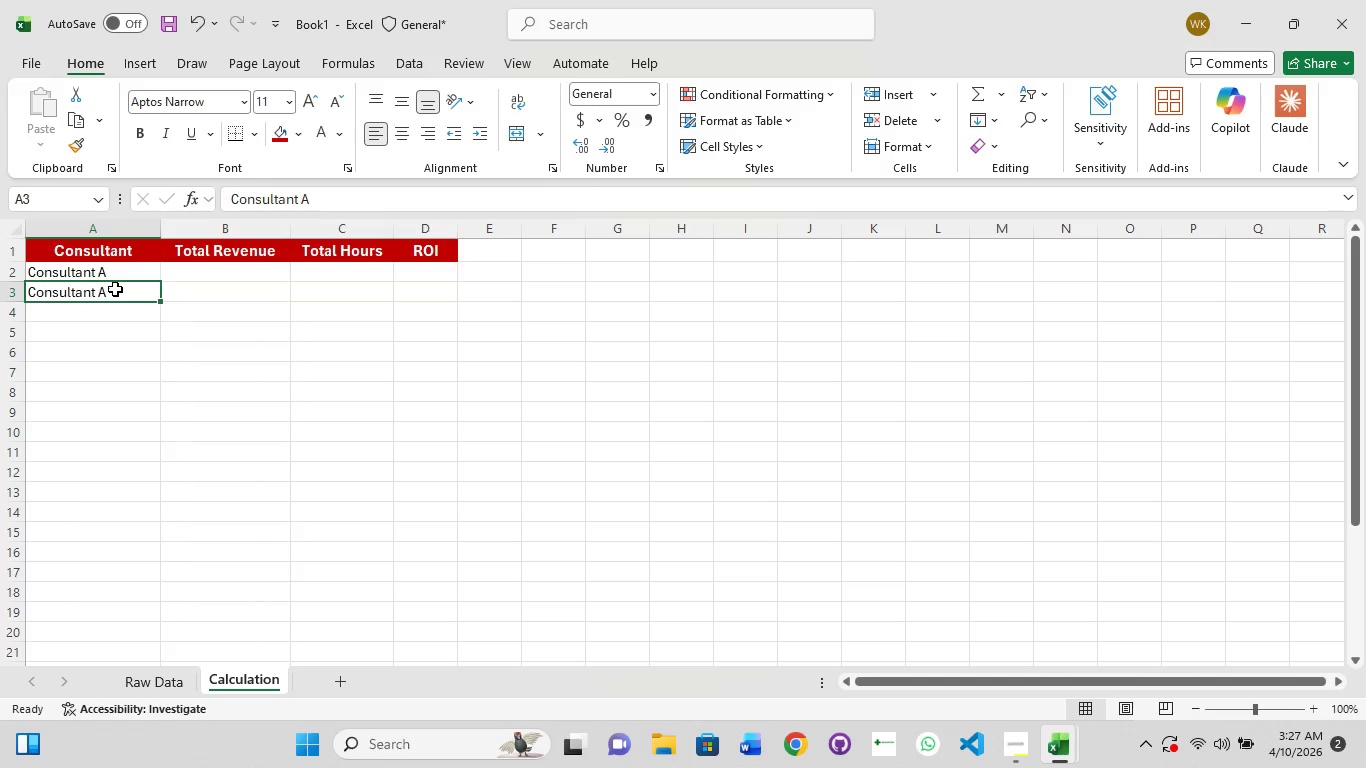 
left_click([115, 289])
 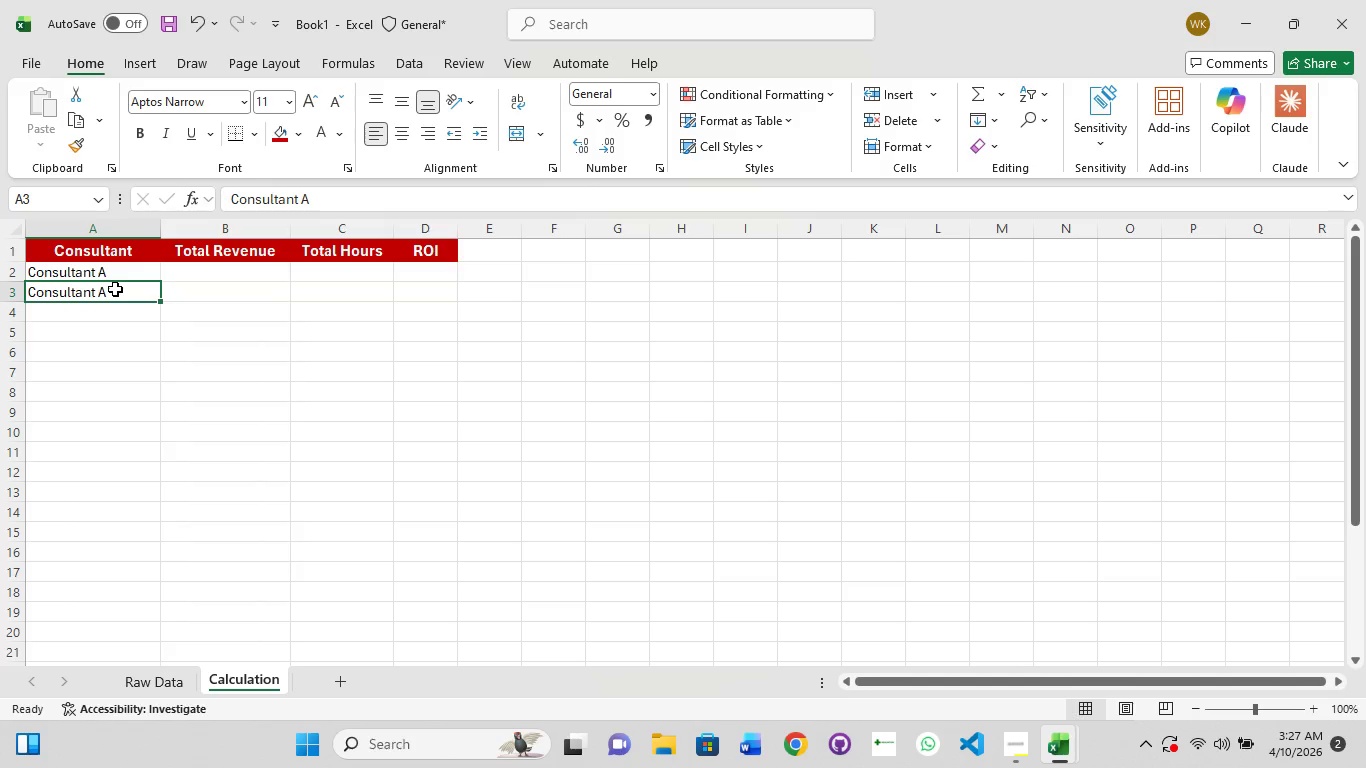 
left_click([115, 289])
 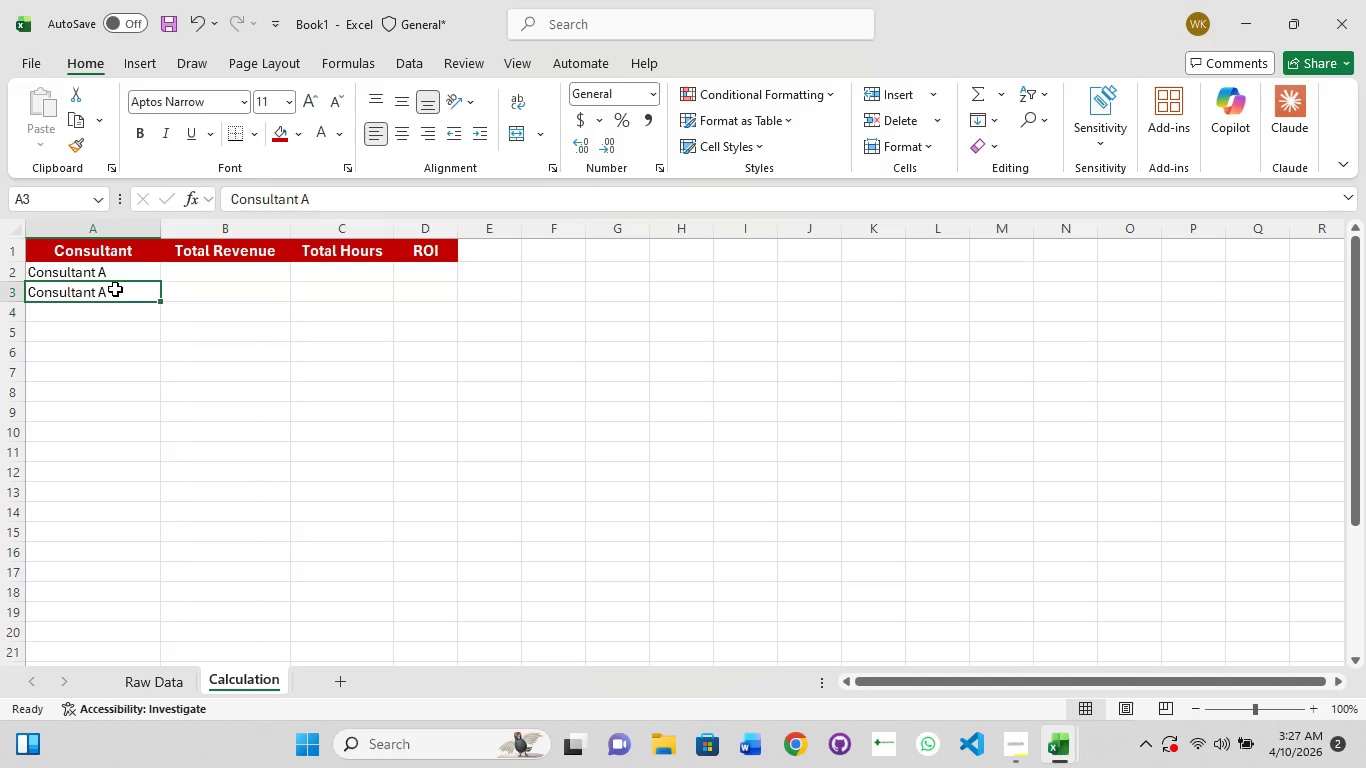 
left_click([115, 289])
 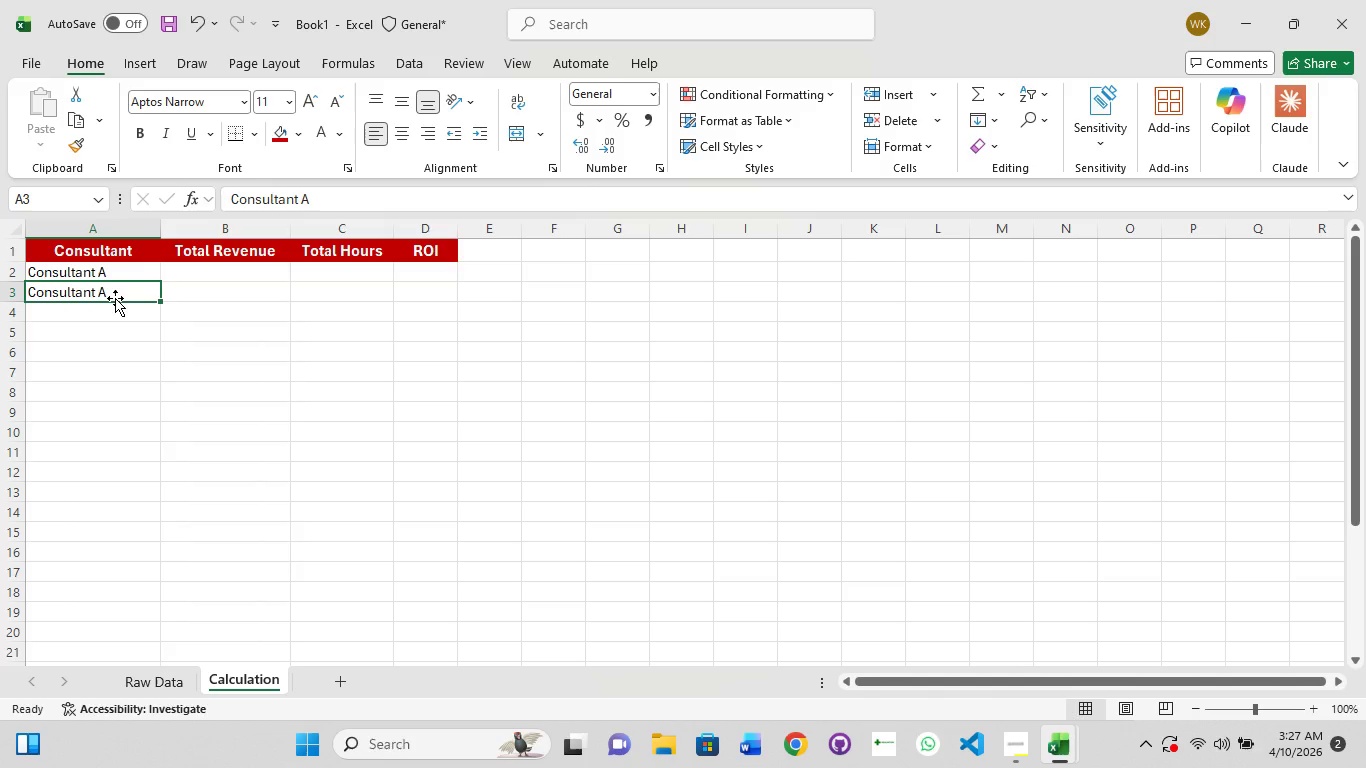 
left_click([115, 298])
 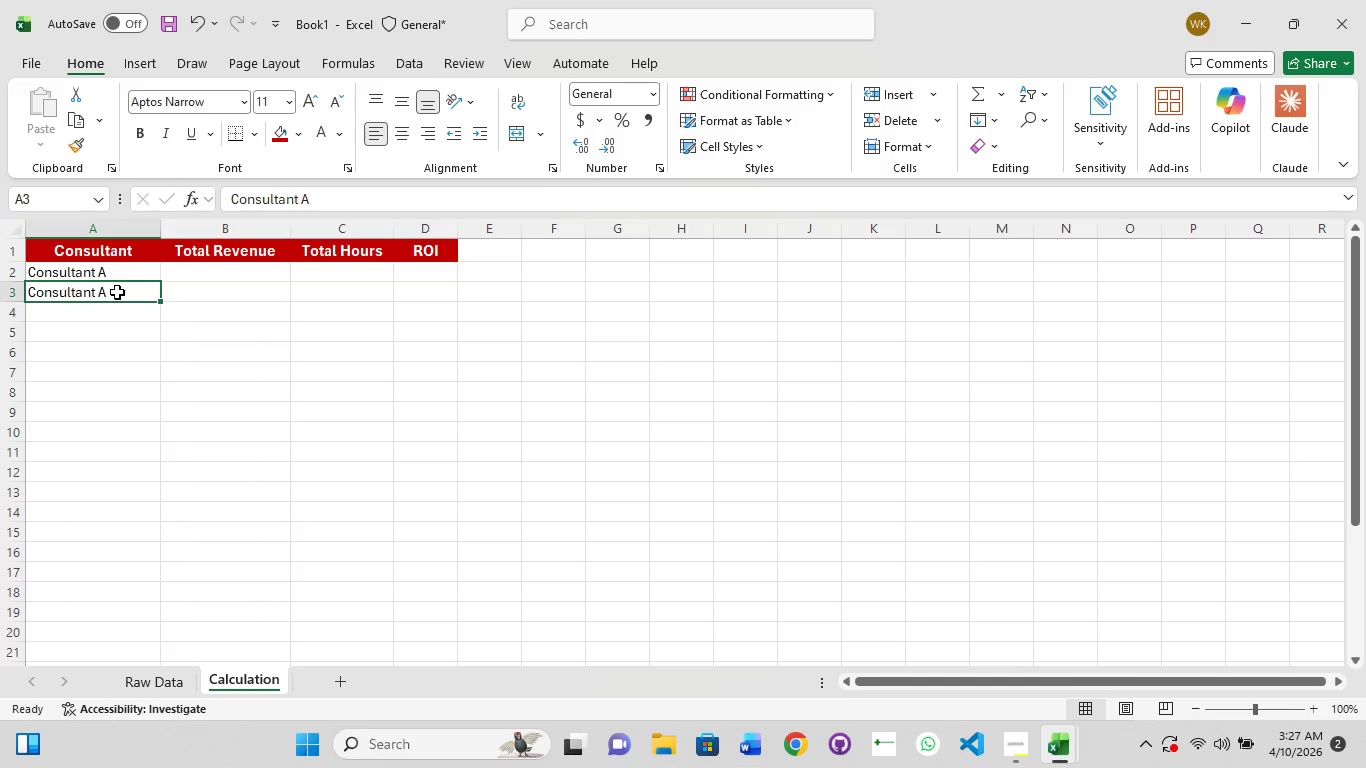 
double_click([117, 292])
 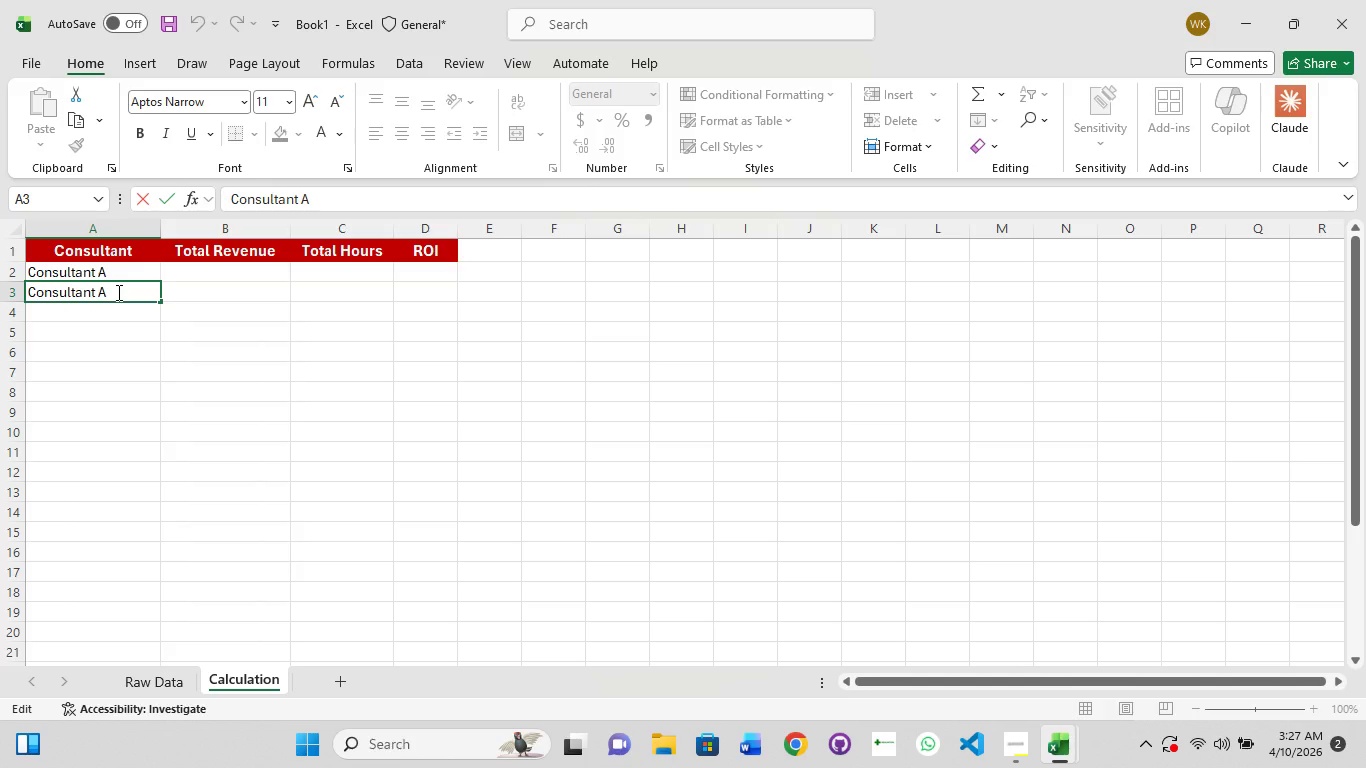 
key(Backspace)
 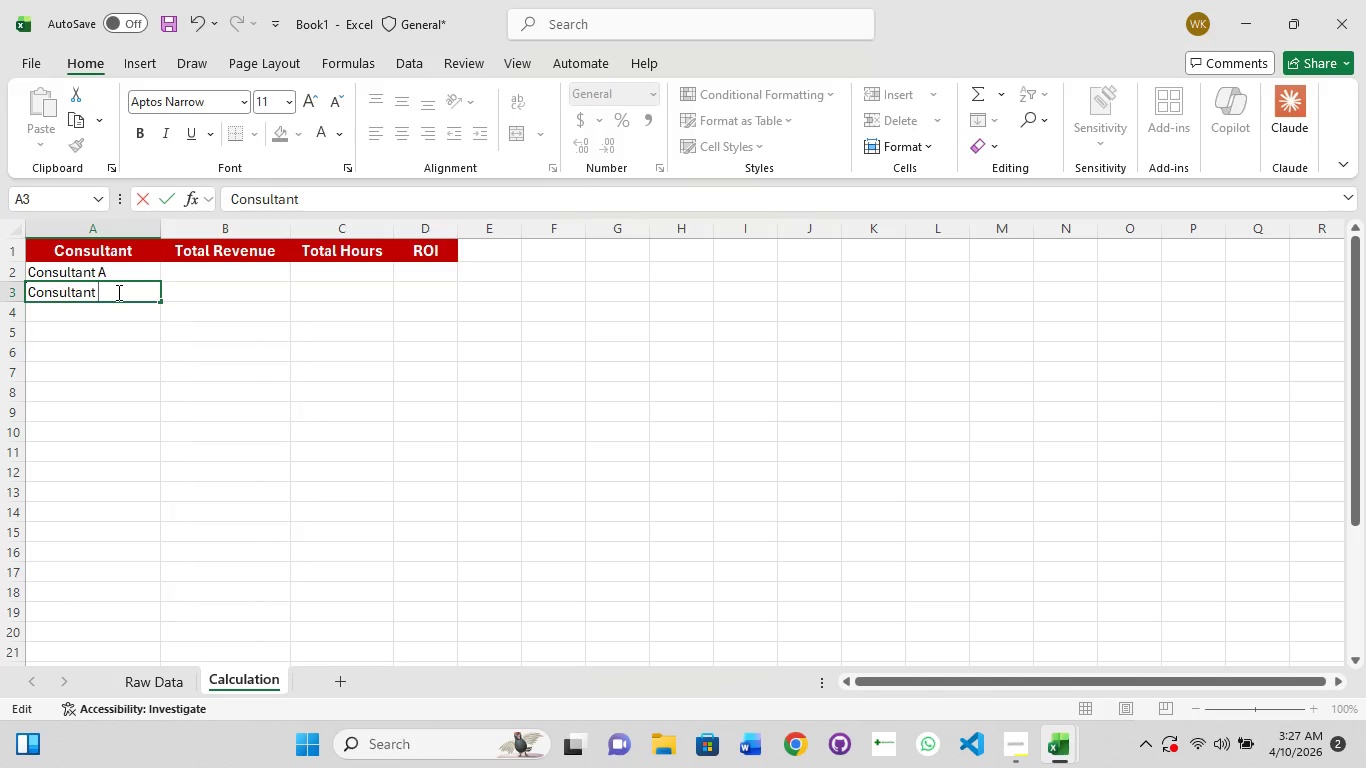 
key(Shift+ShiftRight)
 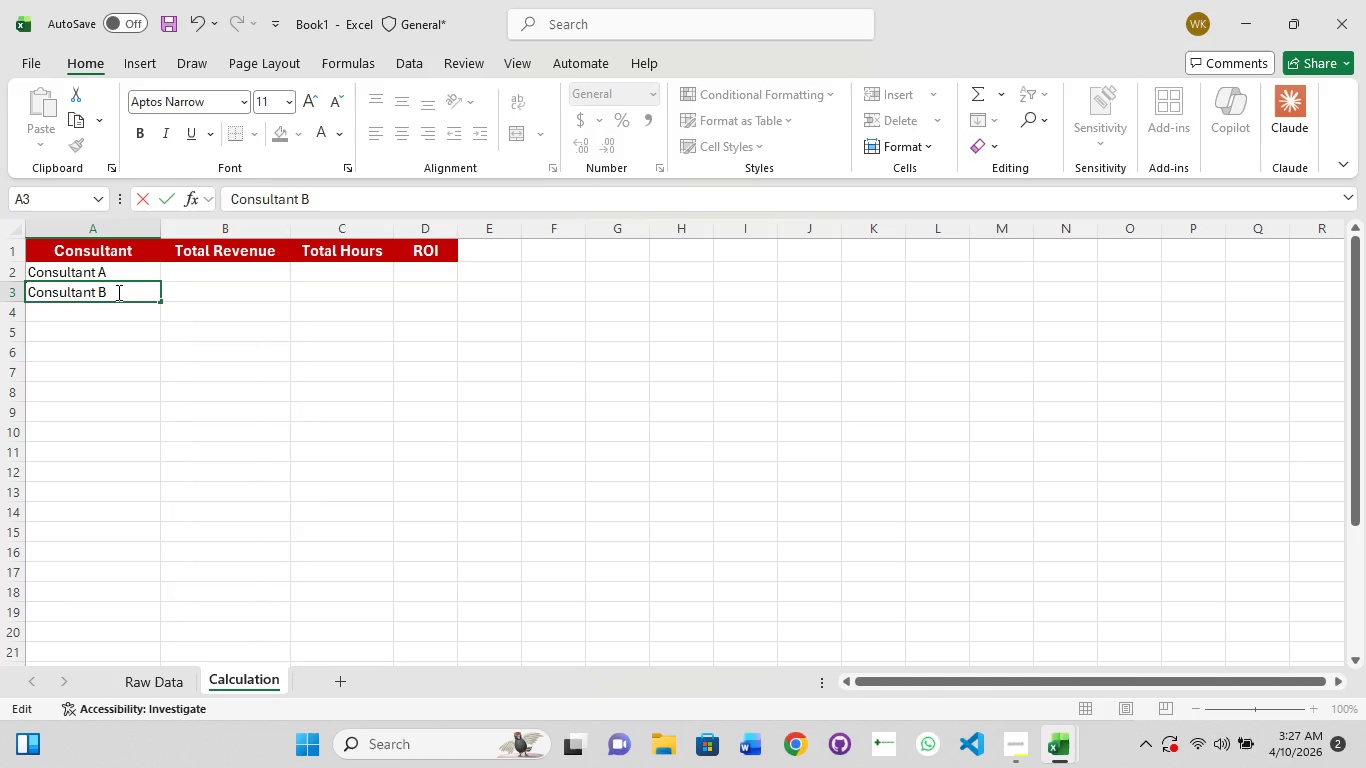 
key(Shift+B)
 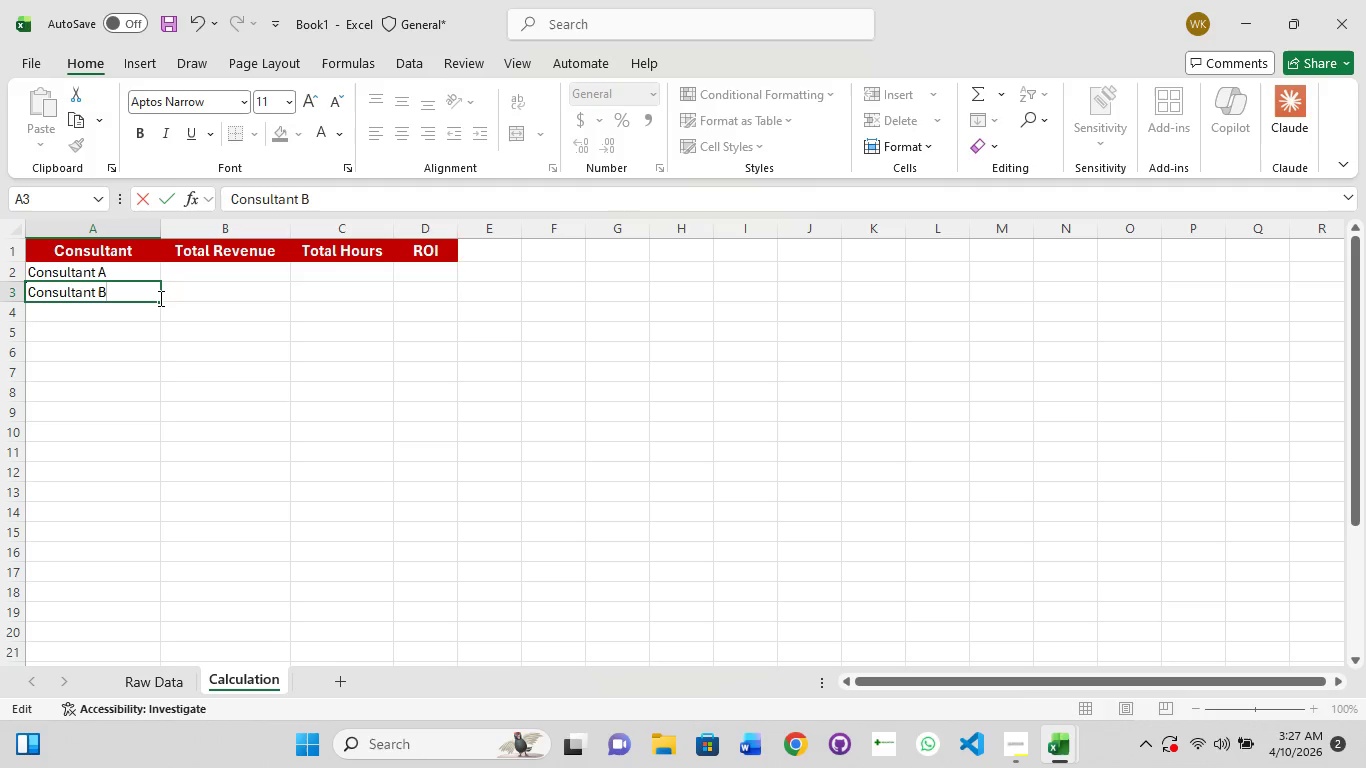 
left_click_drag(start_coordinate=[160, 302], to_coordinate=[157, 363])
 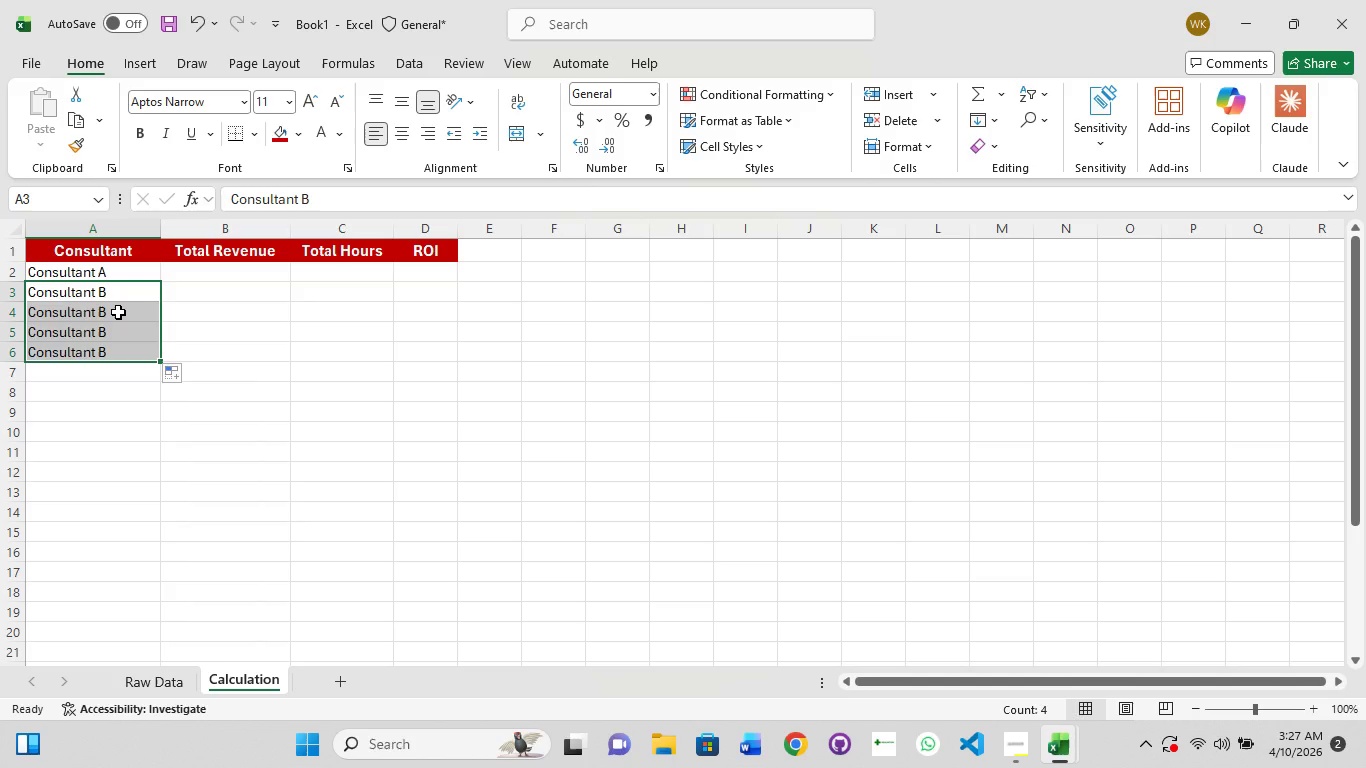 
double_click([118, 312])
 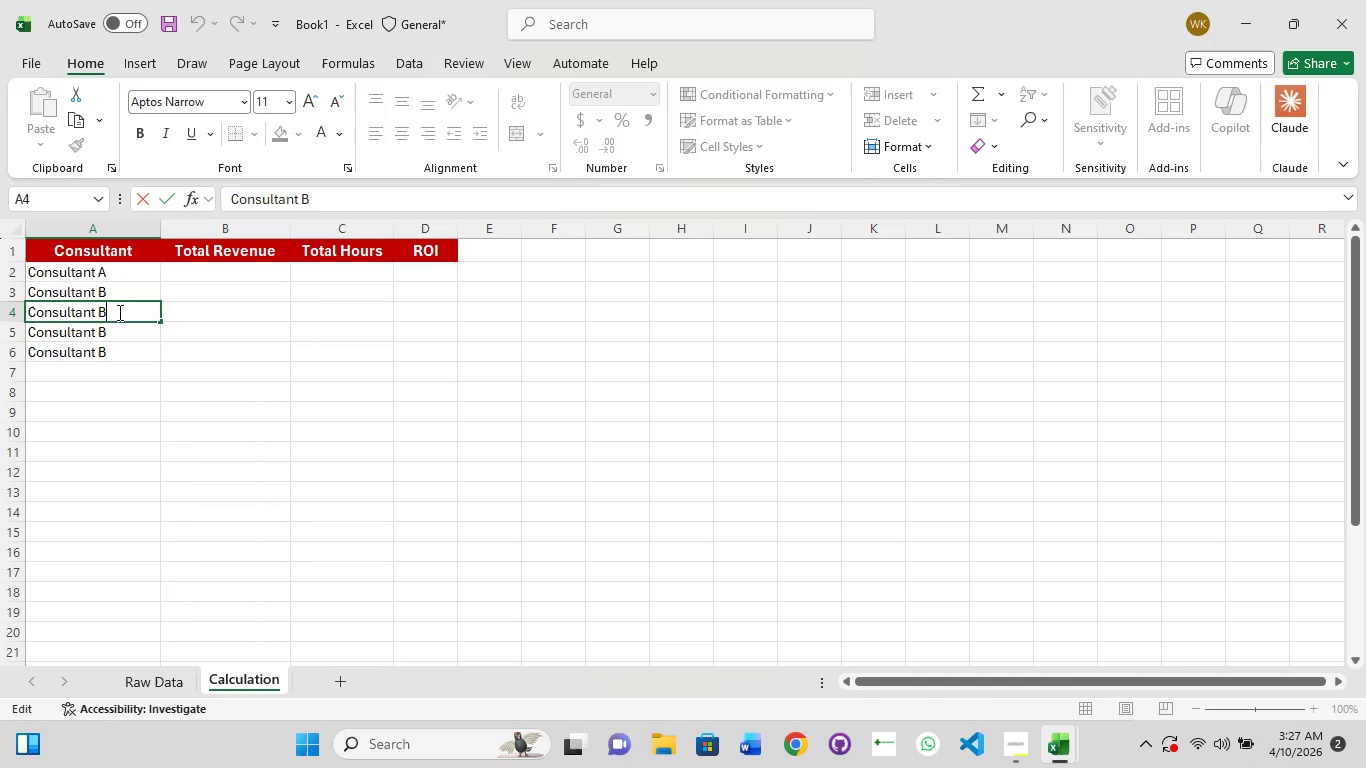 
key(Backspace)
 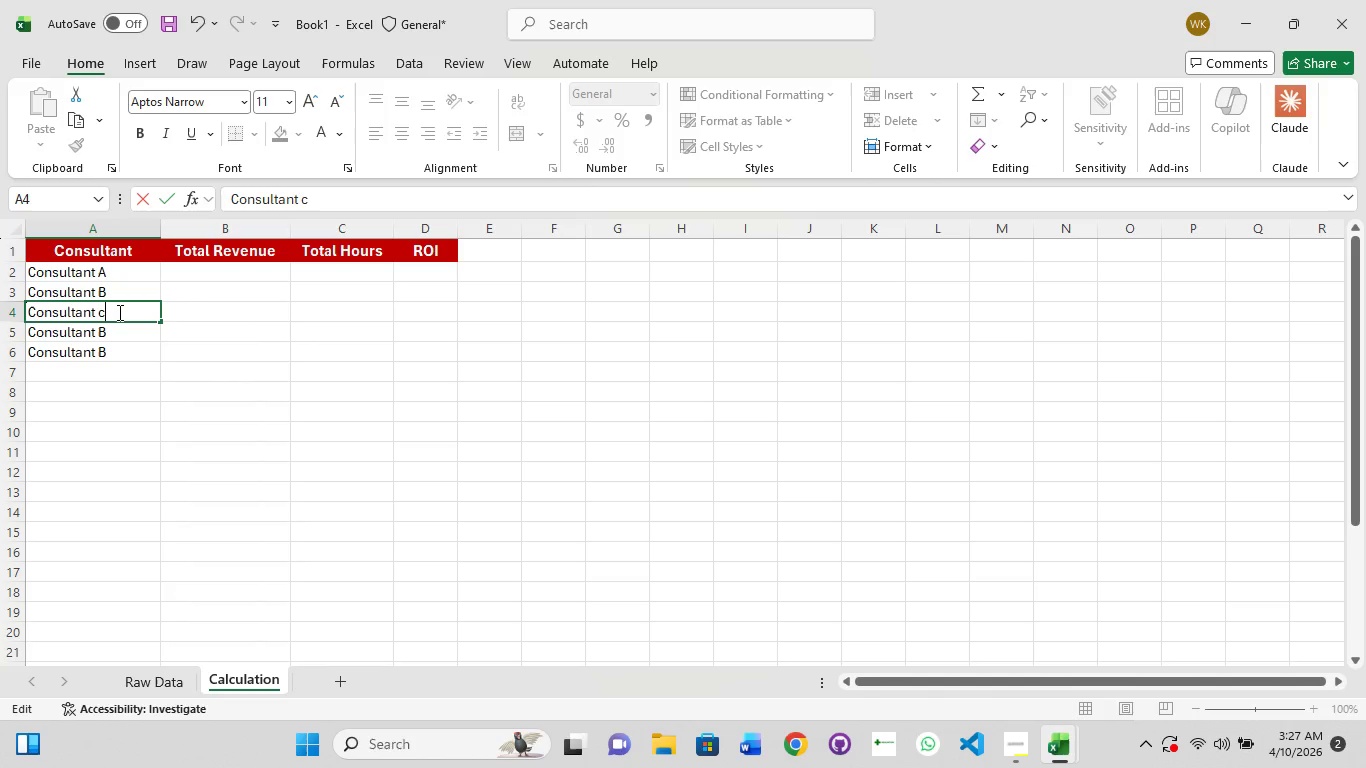 
key(C)
 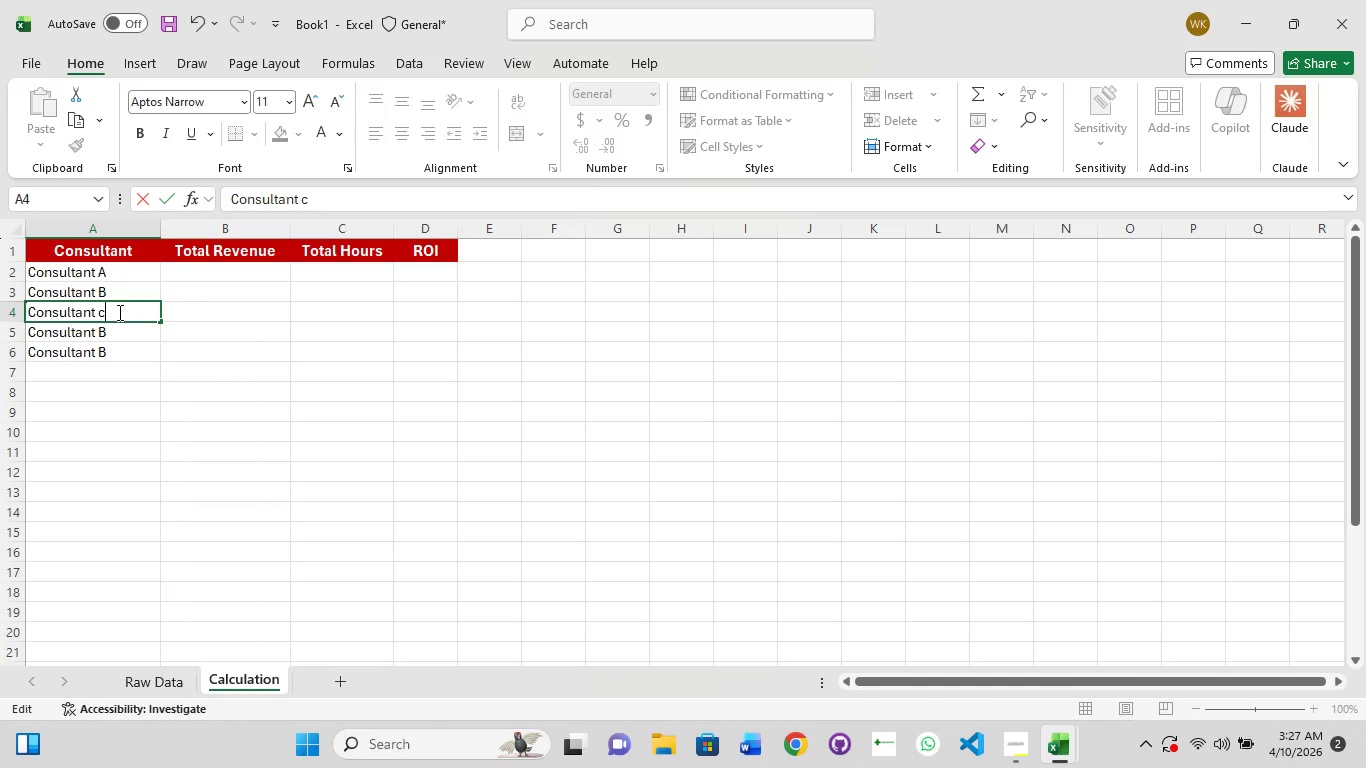 
key(Backspace)
 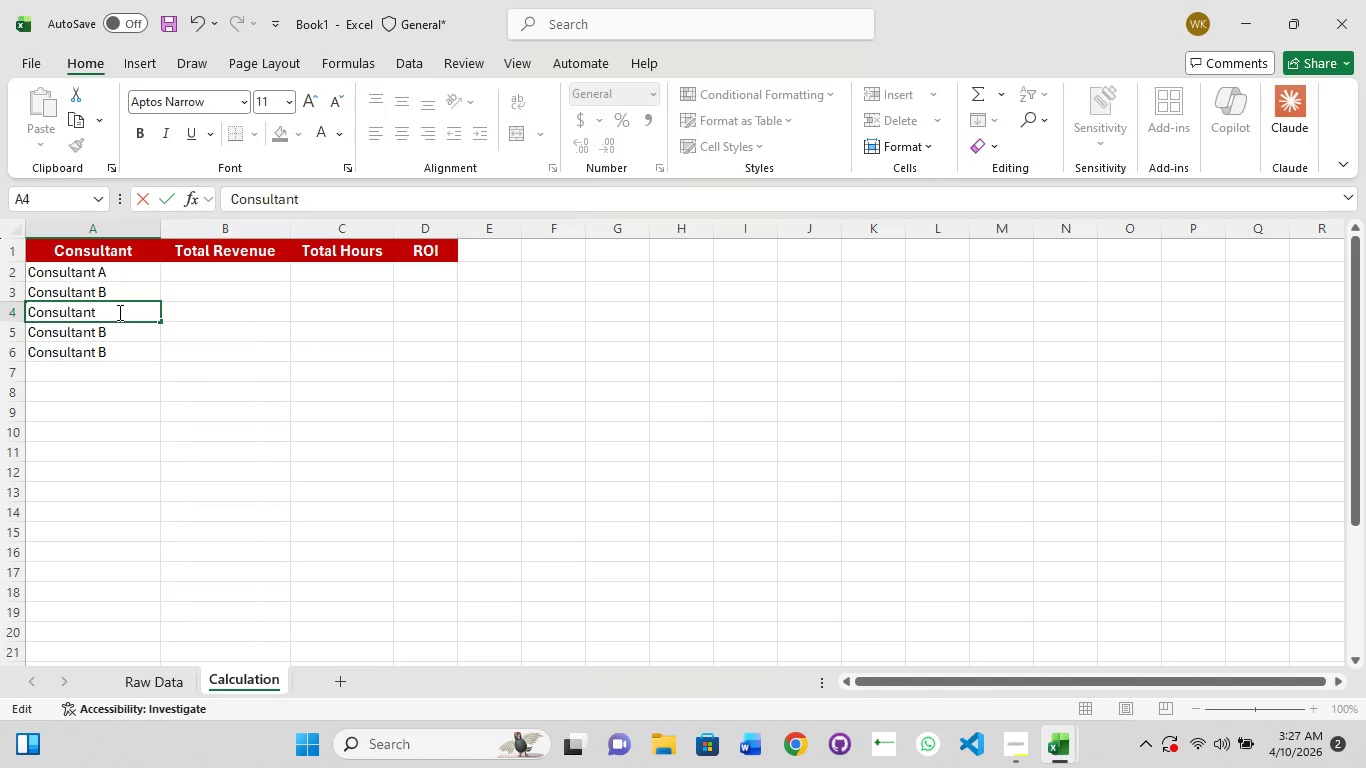 
key(Shift+C)
 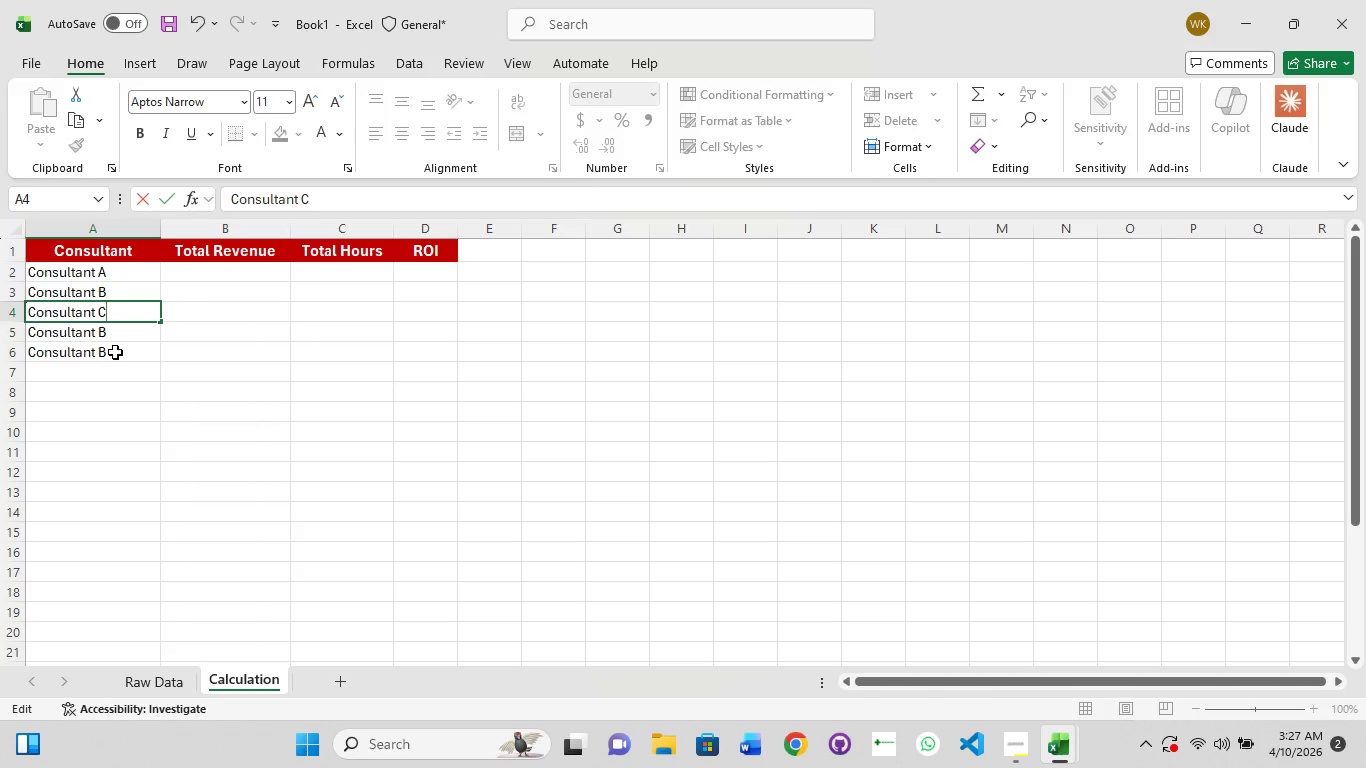 
left_click([117, 330])
 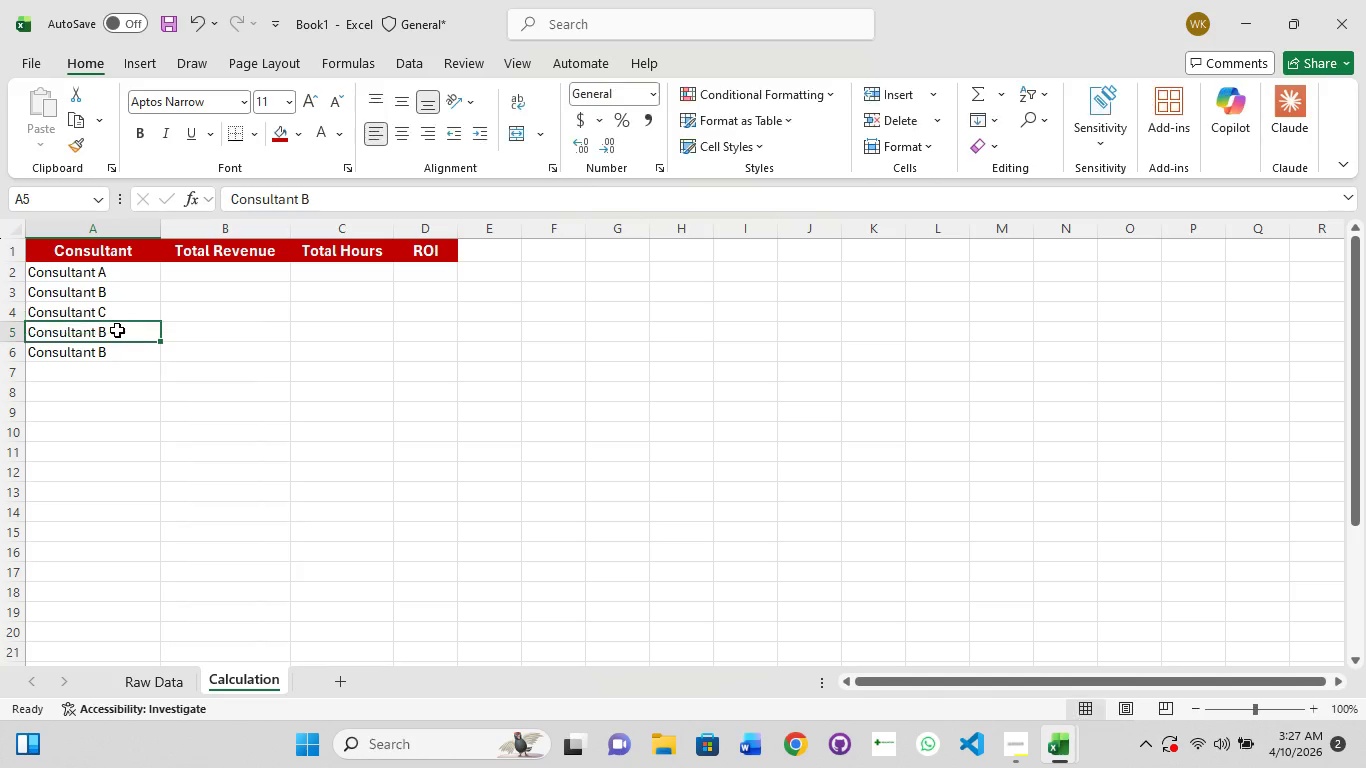 
left_click([117, 330])
 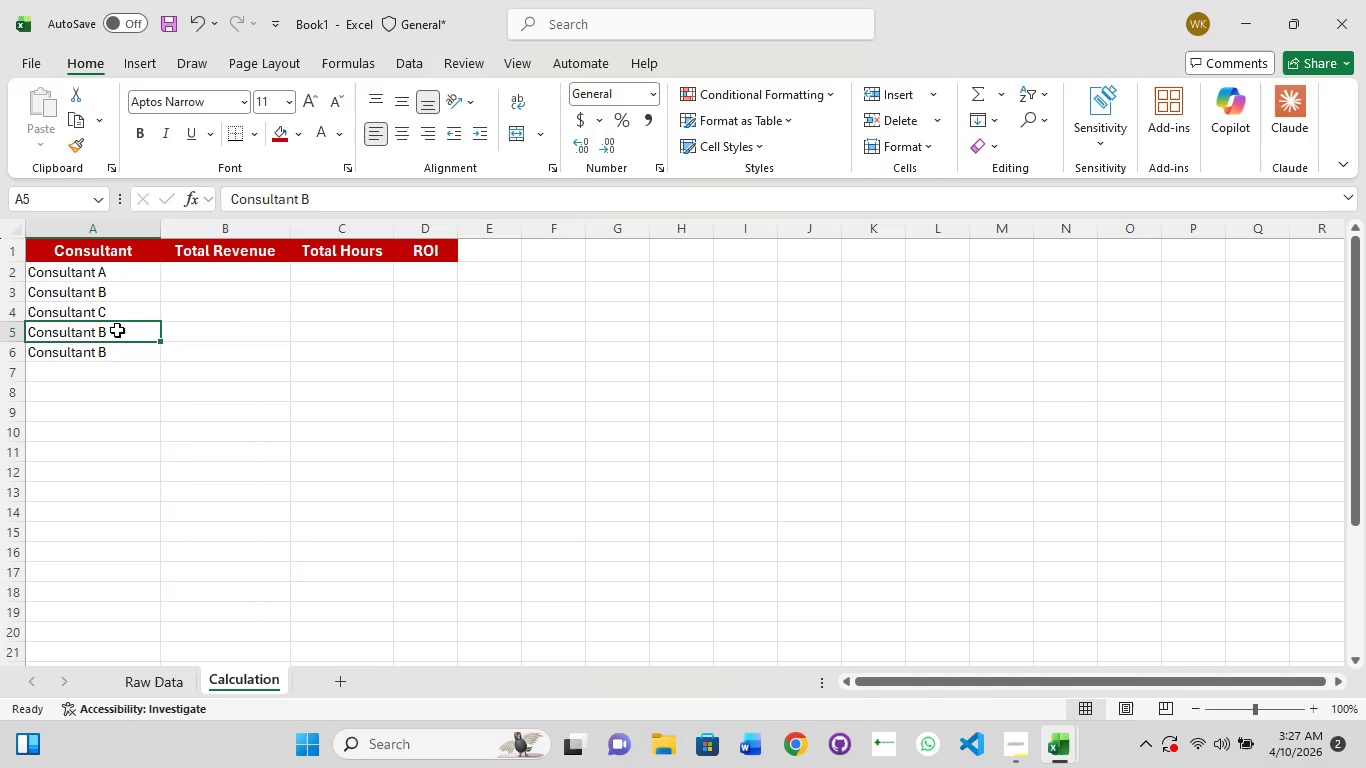 
double_click([117, 330])
 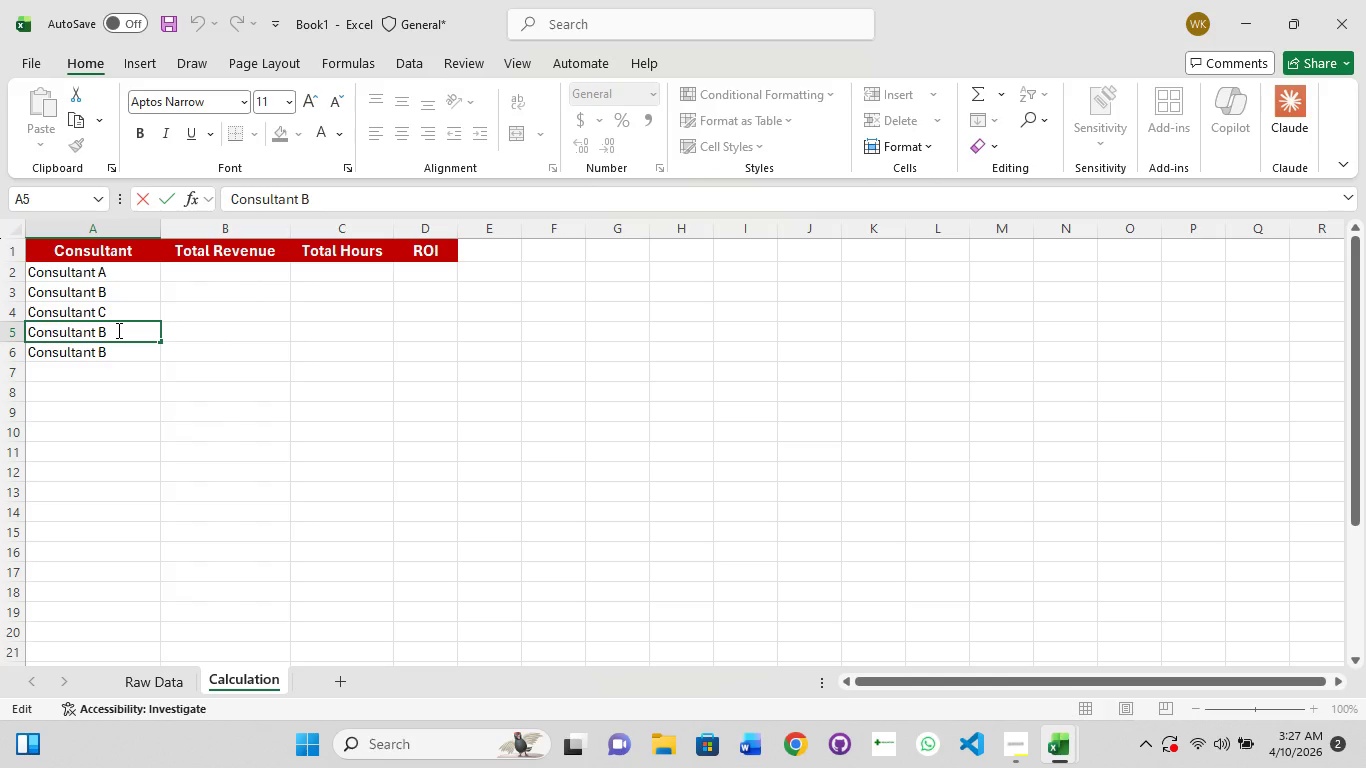 
key(Backspace)
 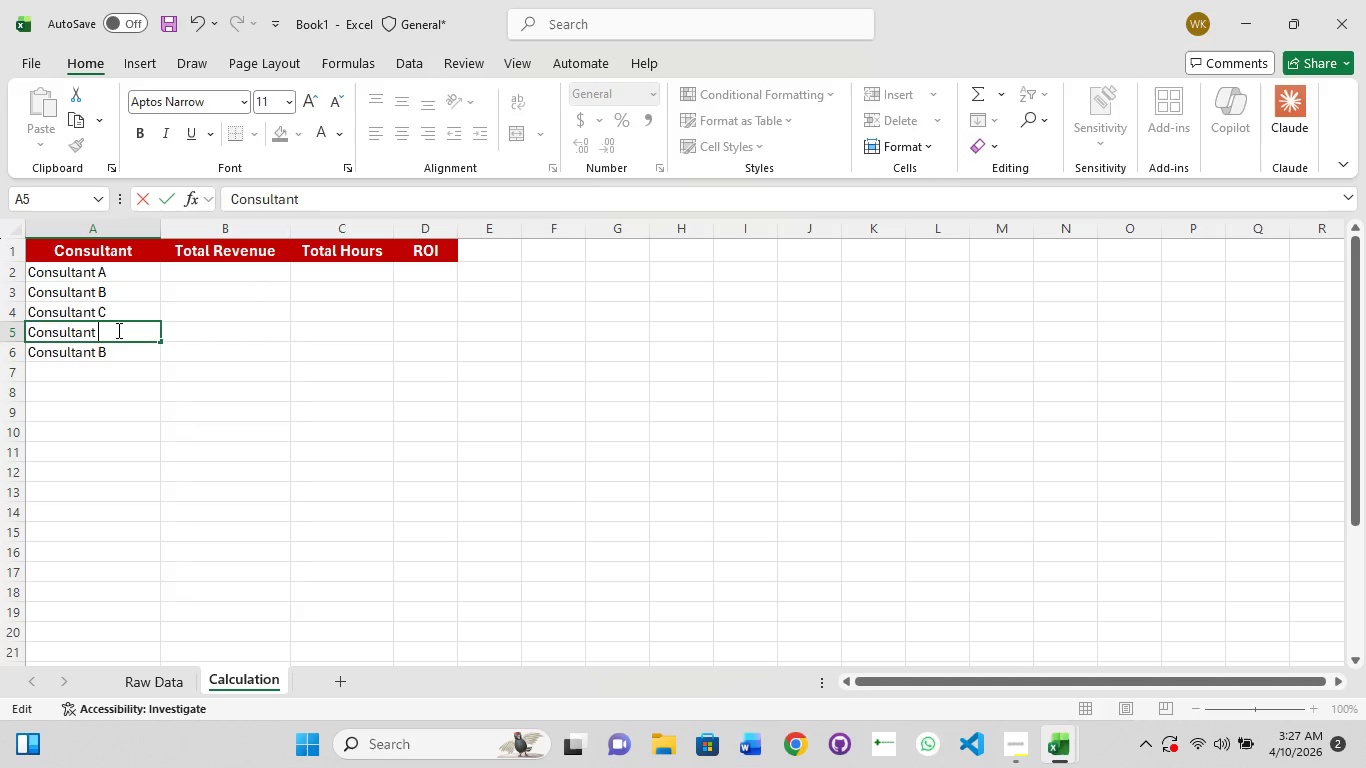 
key(Shift+D)
 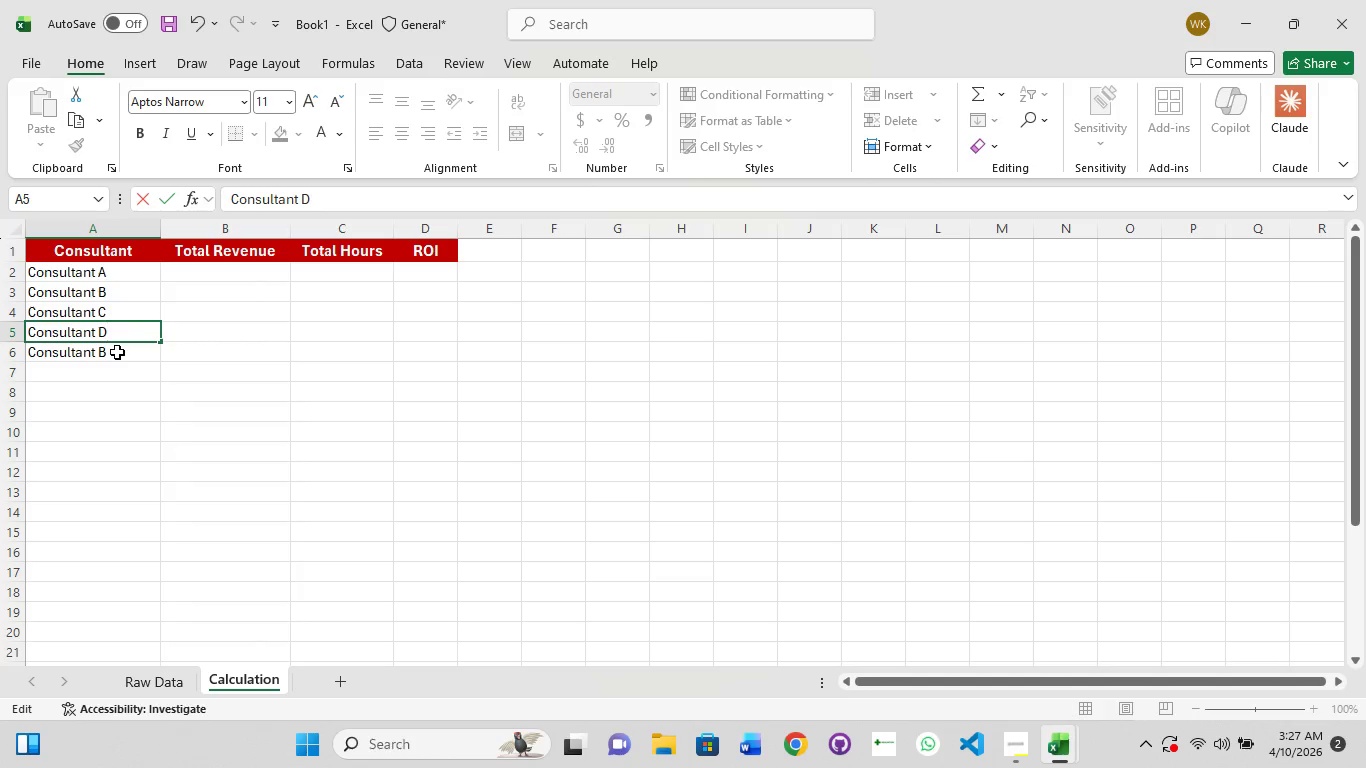 
double_click([117, 352])
 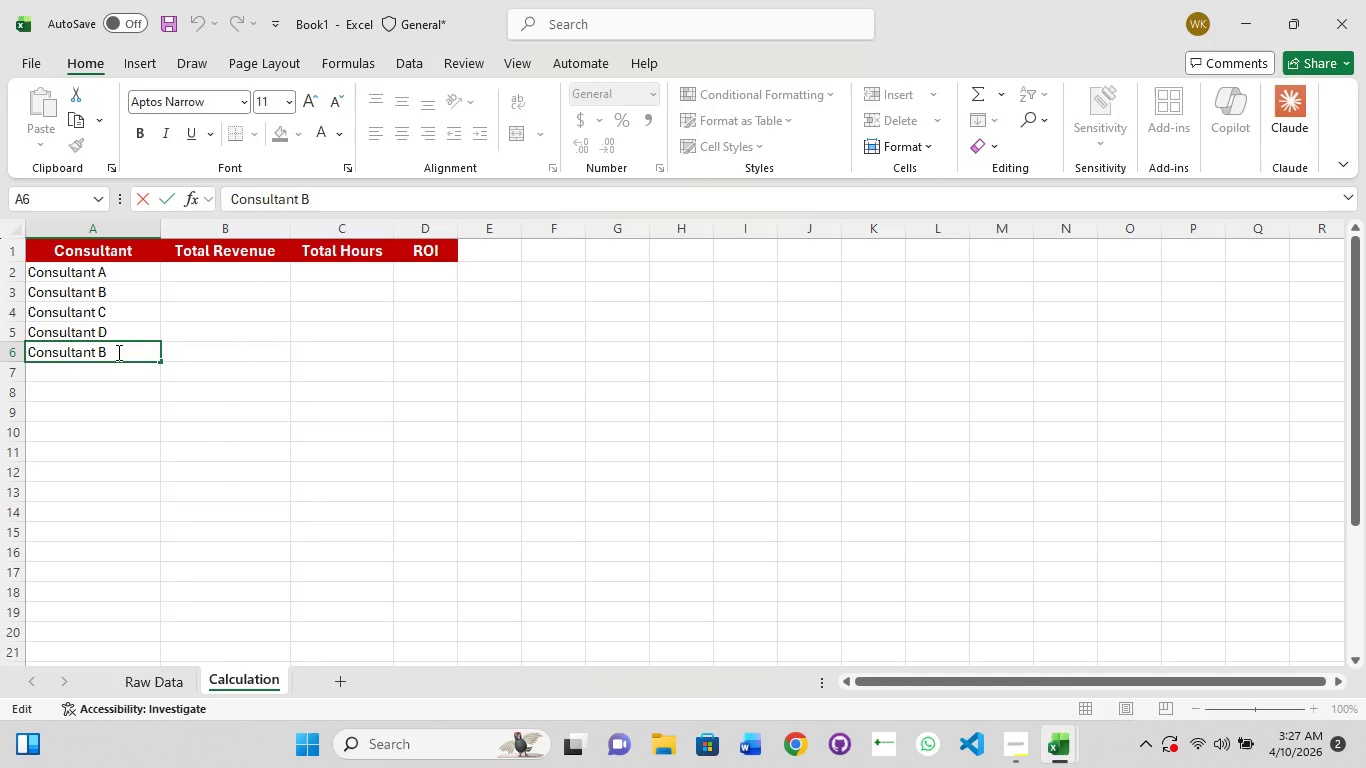 
key(Backspace)
 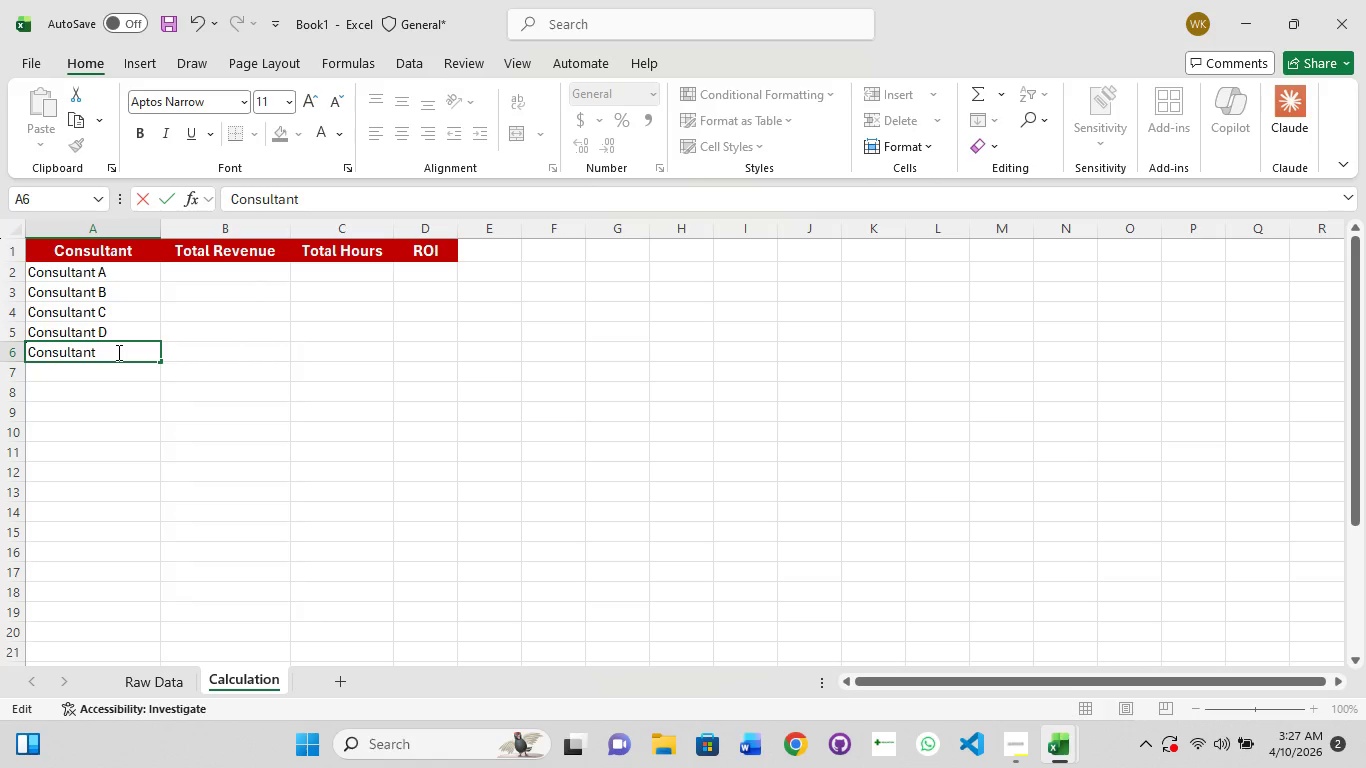 
key(Shift+ShiftRight)
 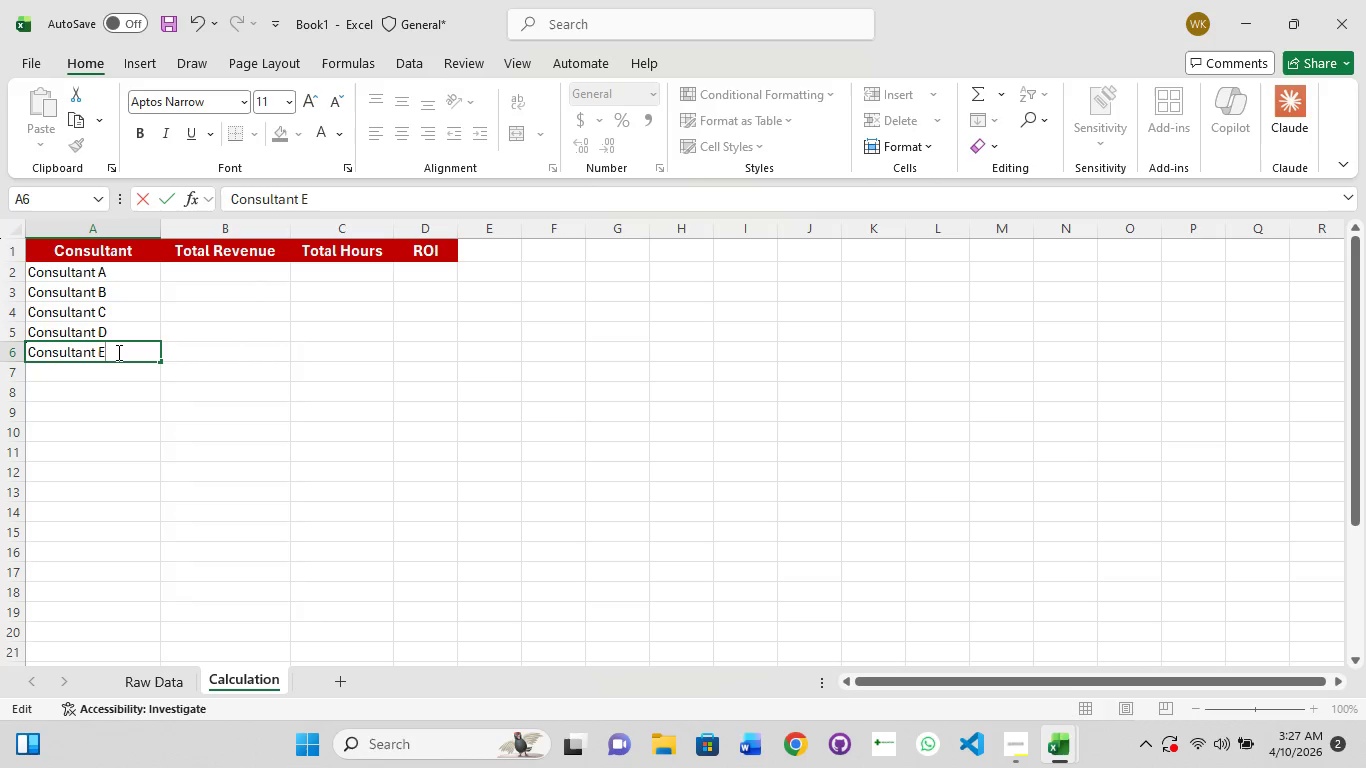 
key(Shift+E)
 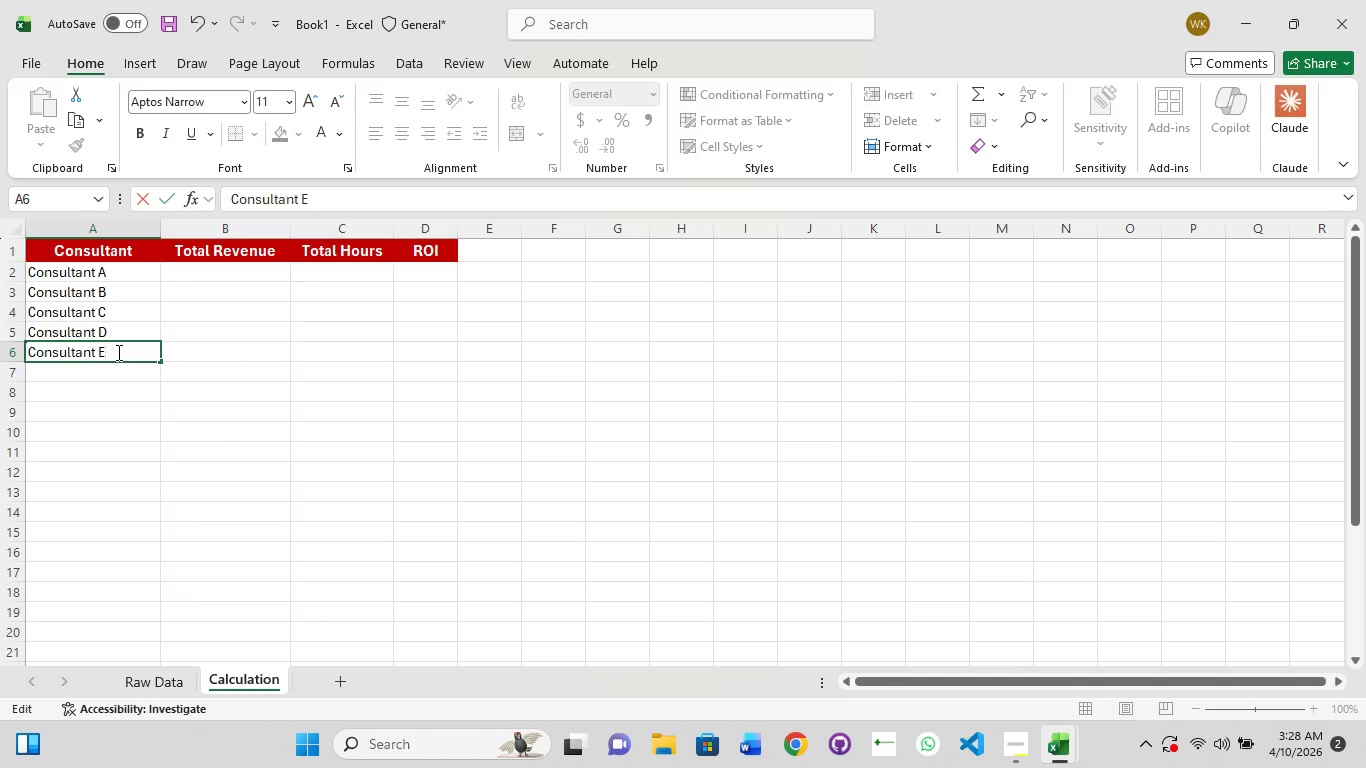 
wait(29.8)
 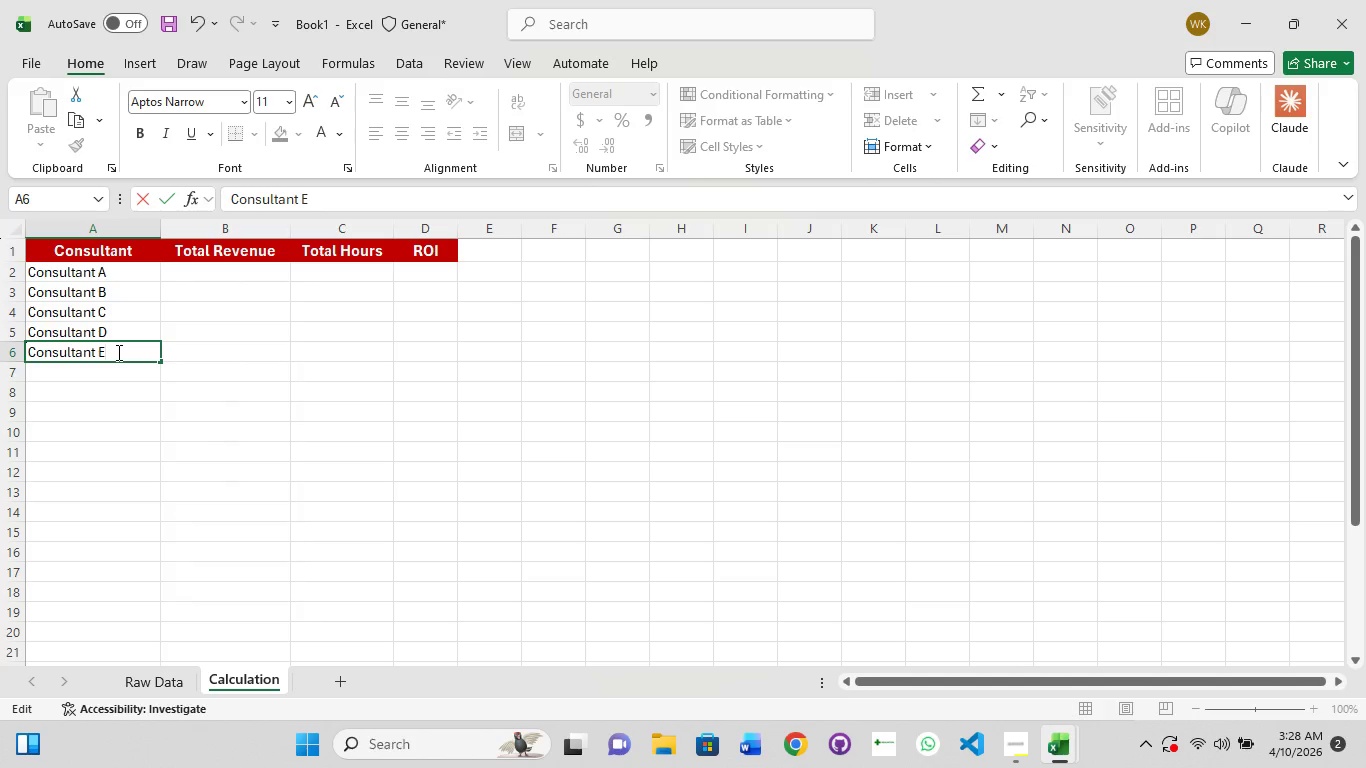 
scroll: coordinate [209, 291], scroll_direction: up, amount: 4.0
 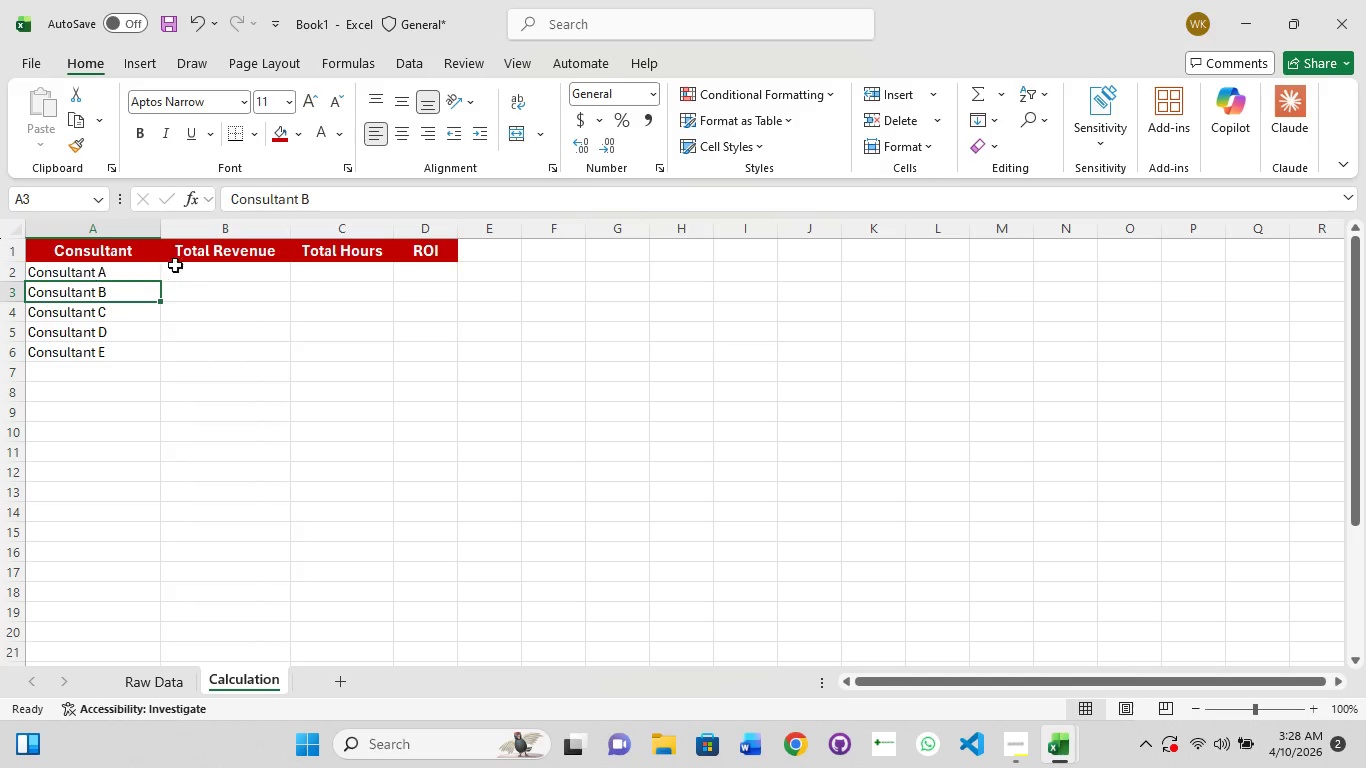 
left_click([234, 266])
 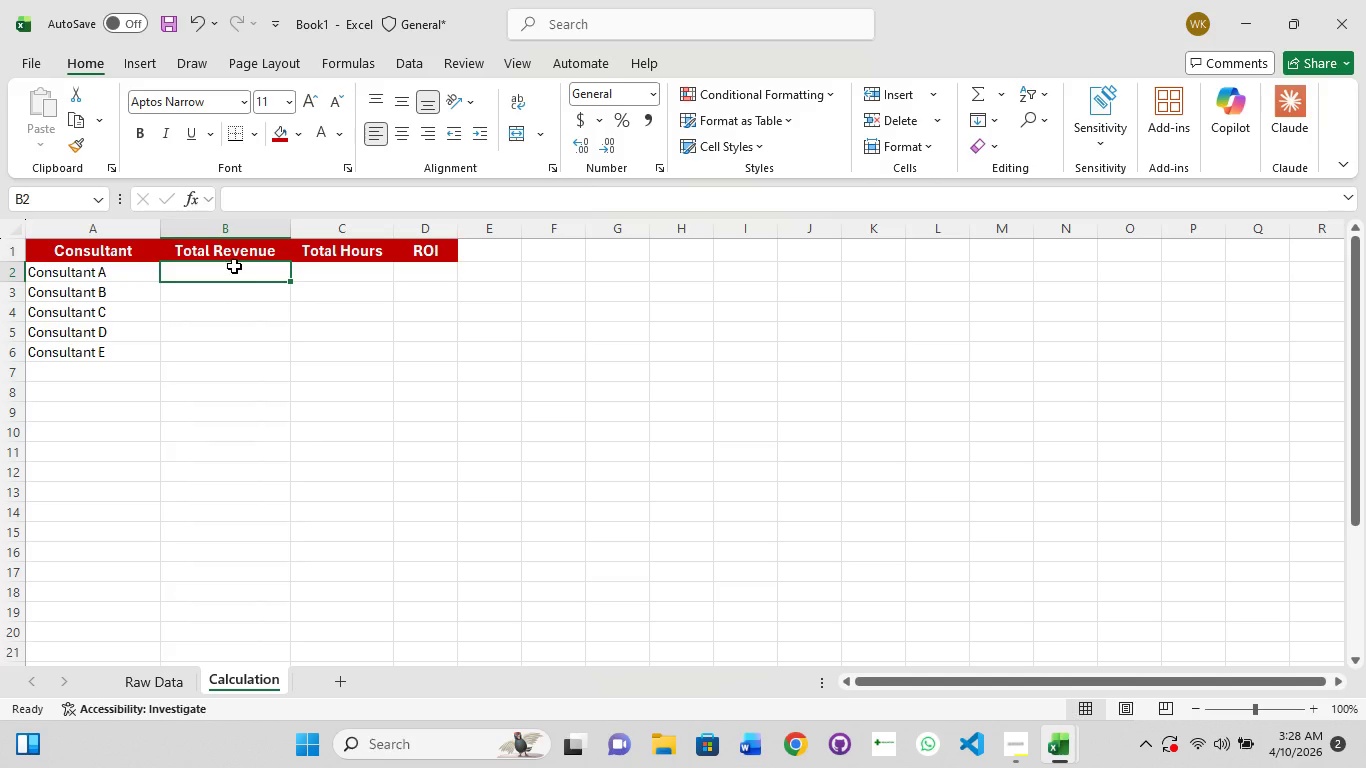 
wait(9.62)
 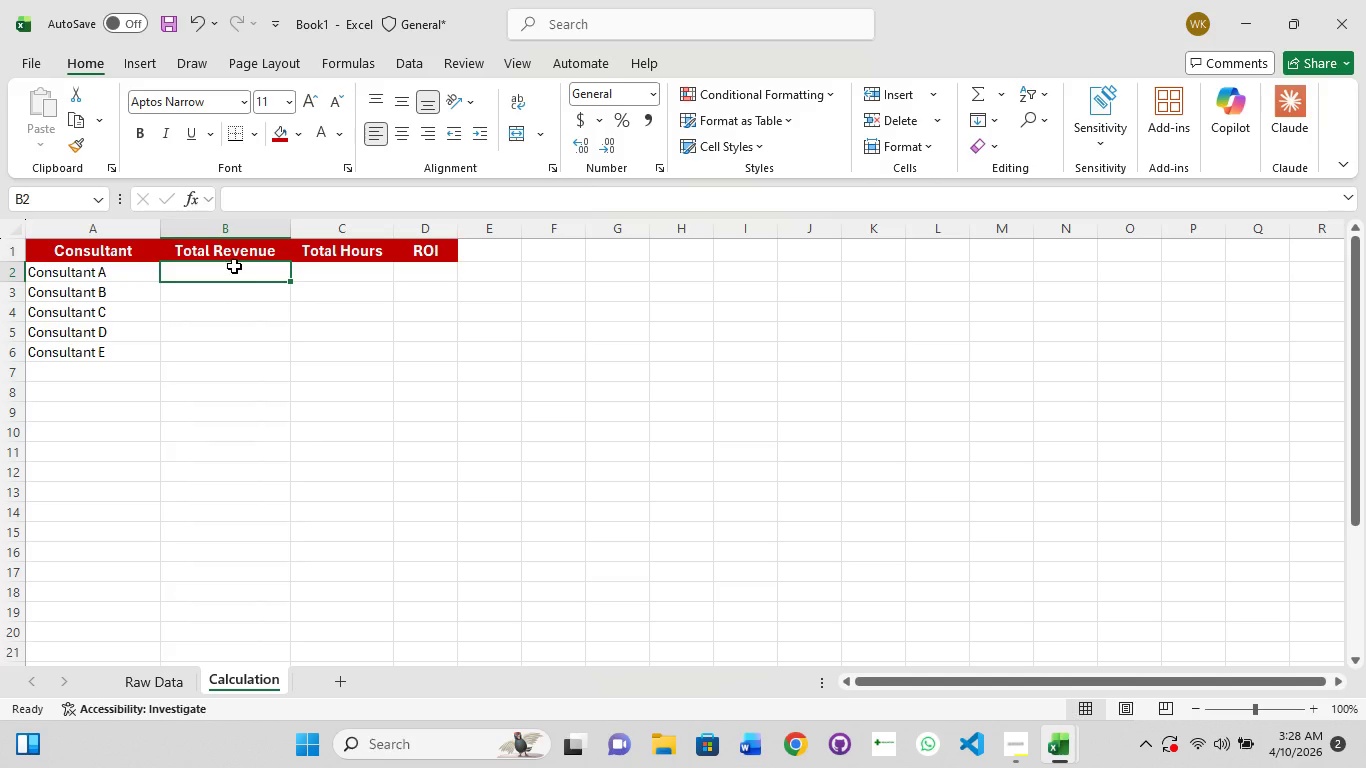 
left_click([234, 266])
 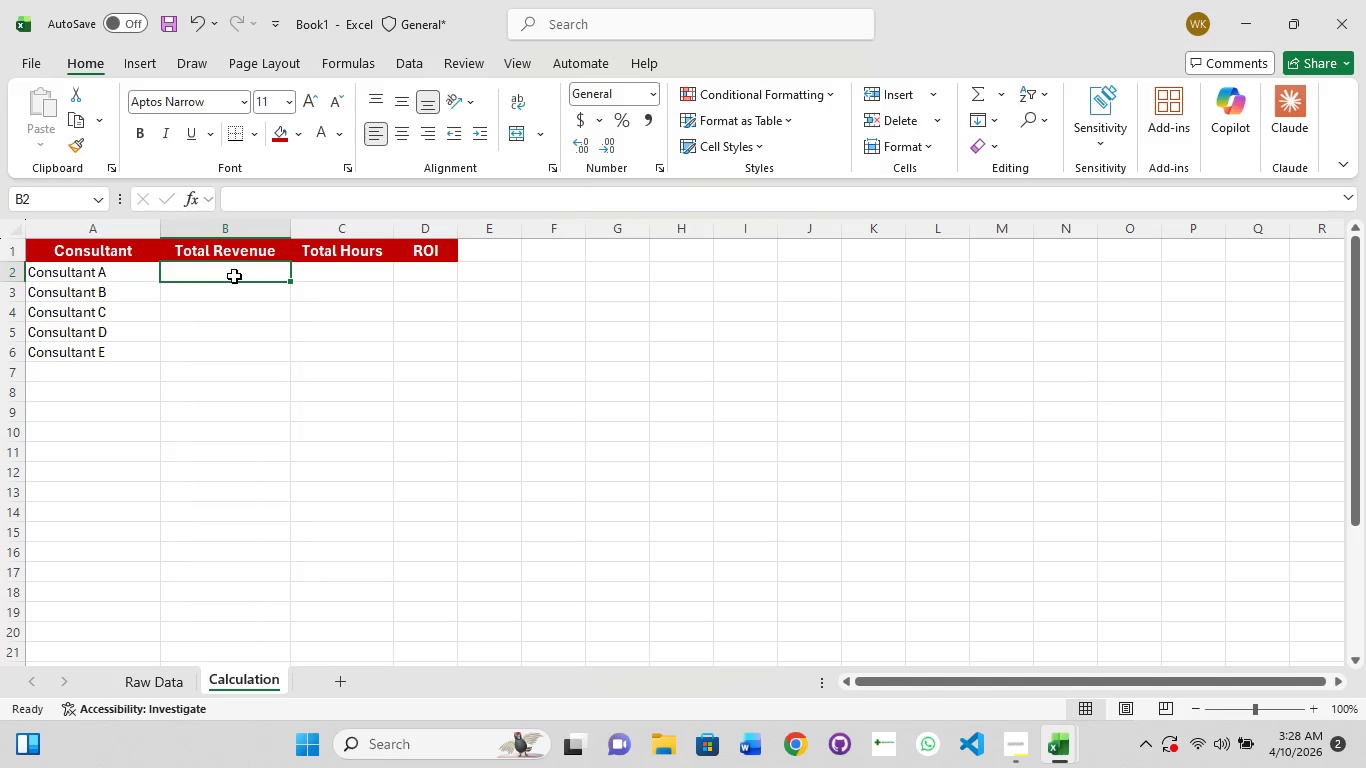 
left_click([234, 276])
 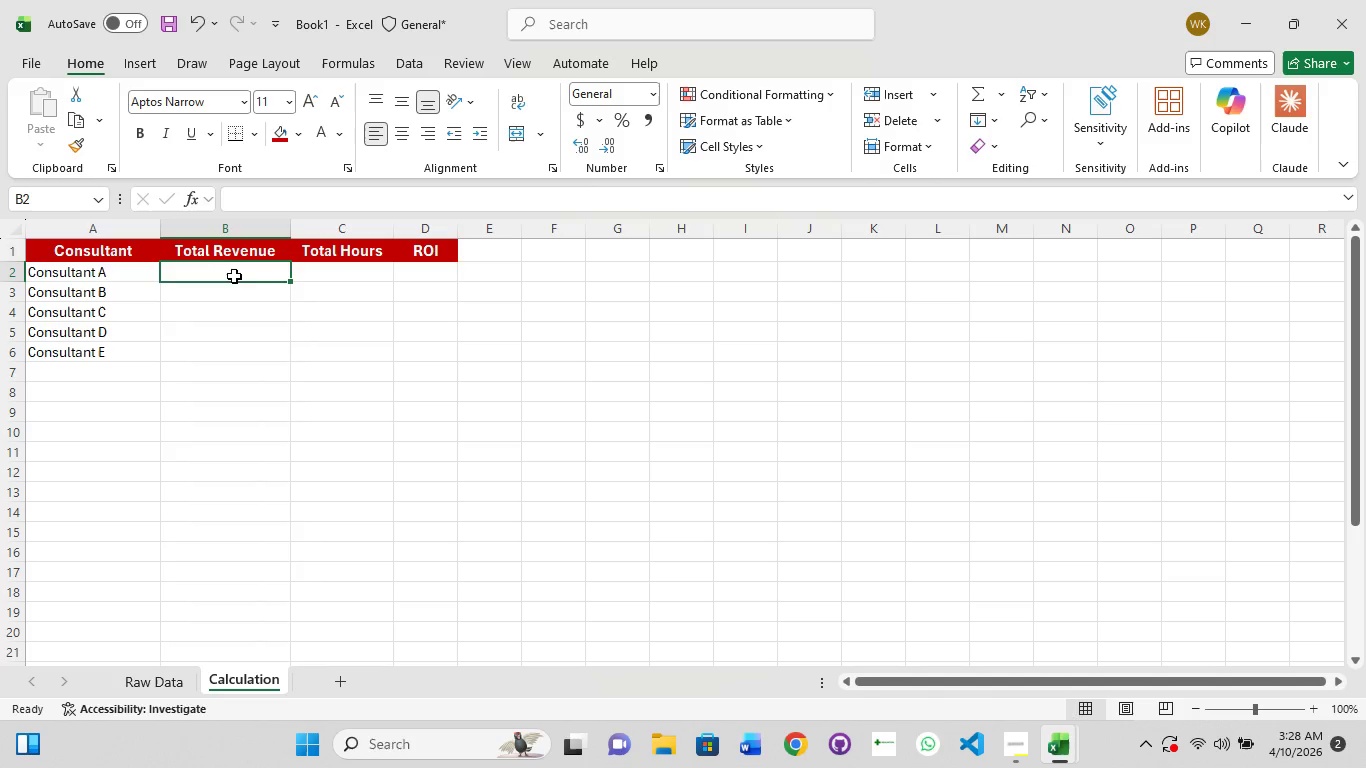 
double_click([234, 276])
 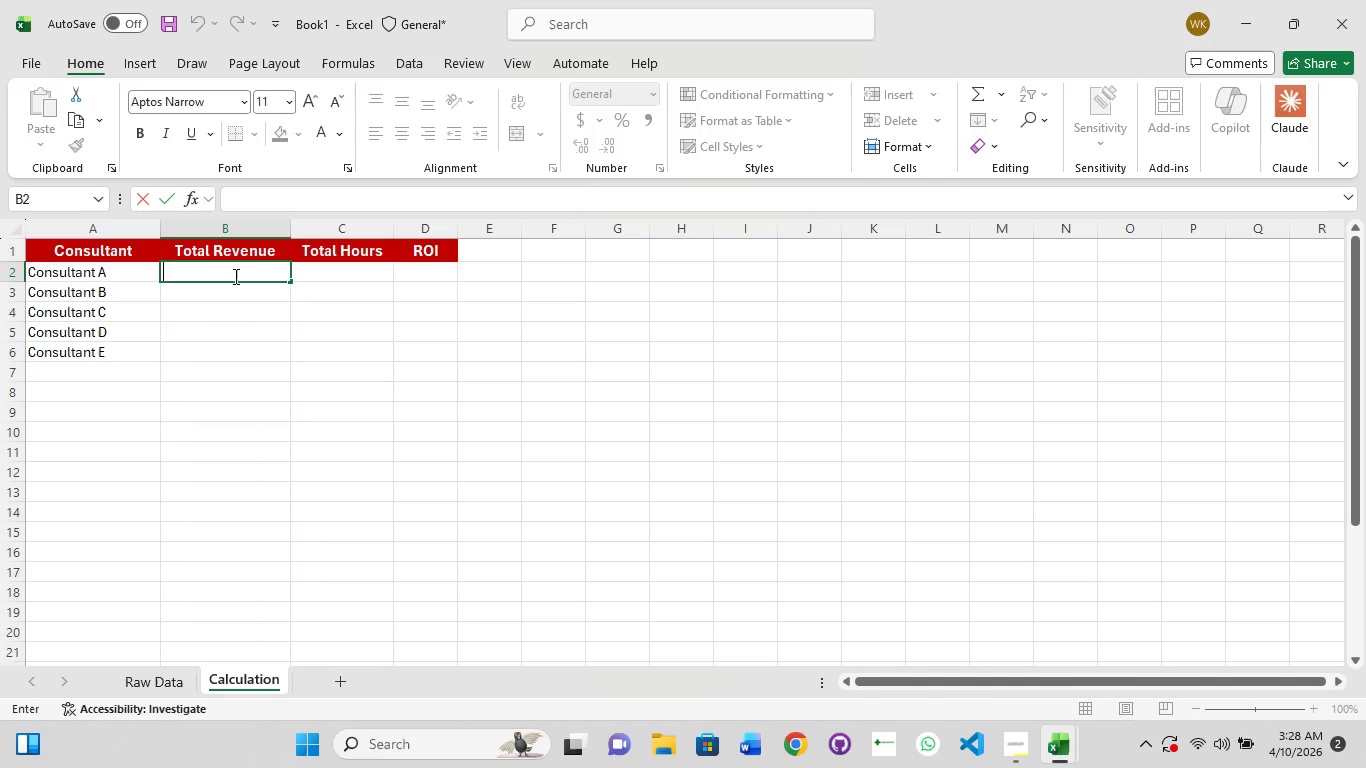 
type(=Su)
key(Backspace)
type(UM)
 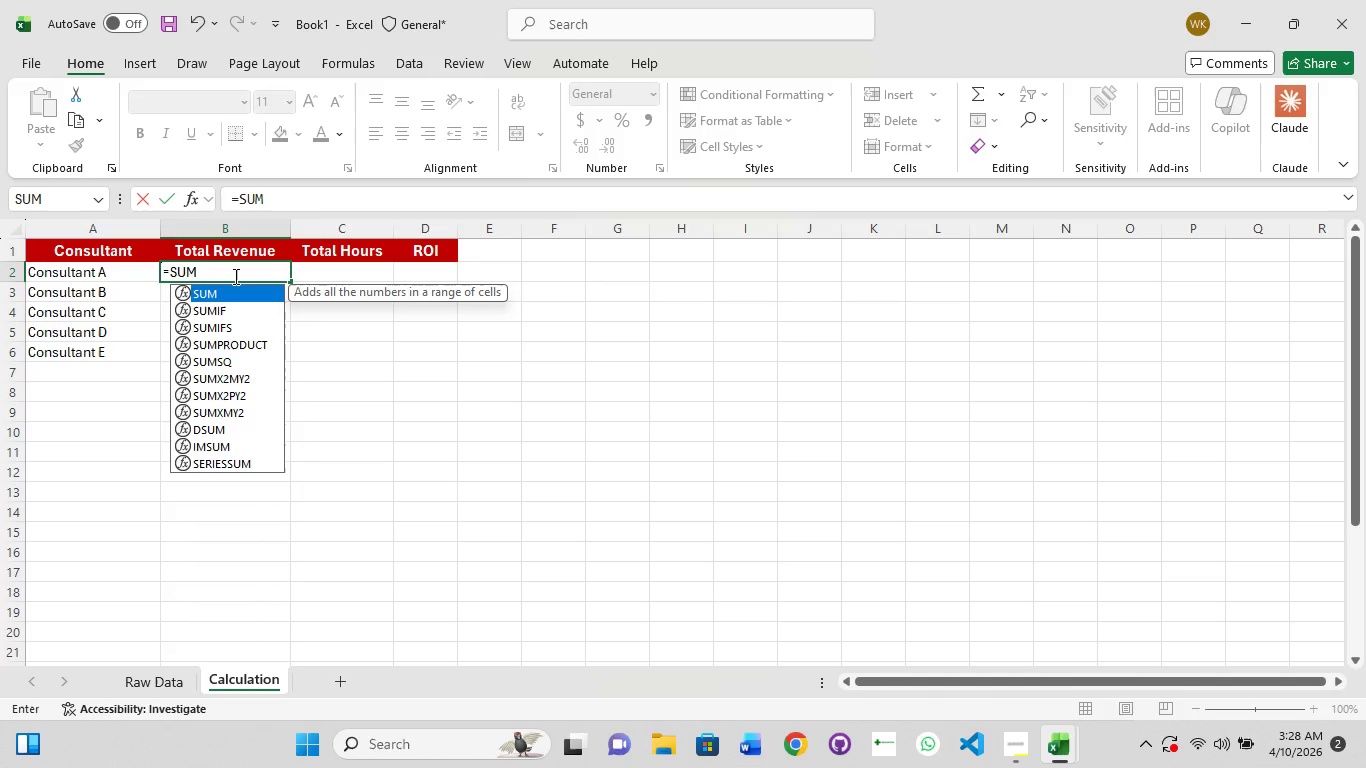 
hold_key(key=ShiftRight, duration=1.5)
 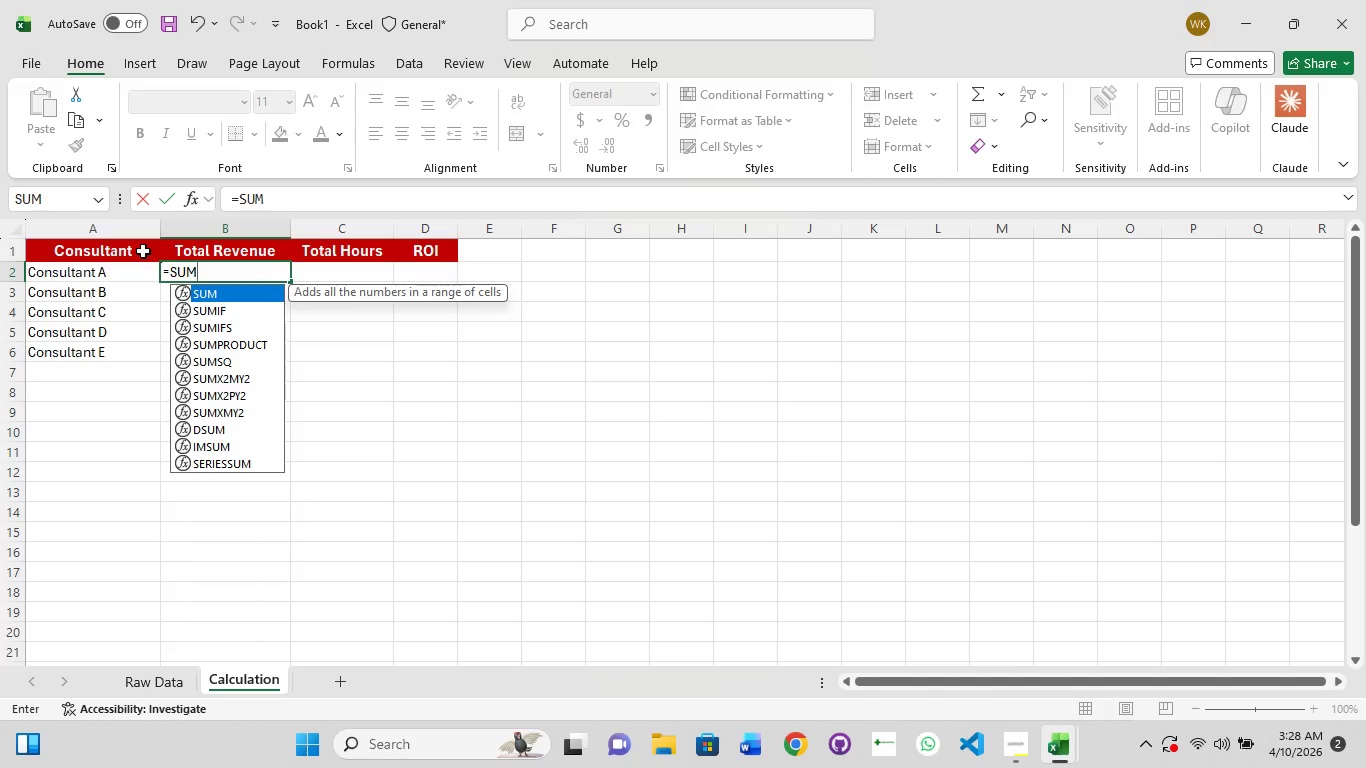 
key(Shift+ShiftRight)
 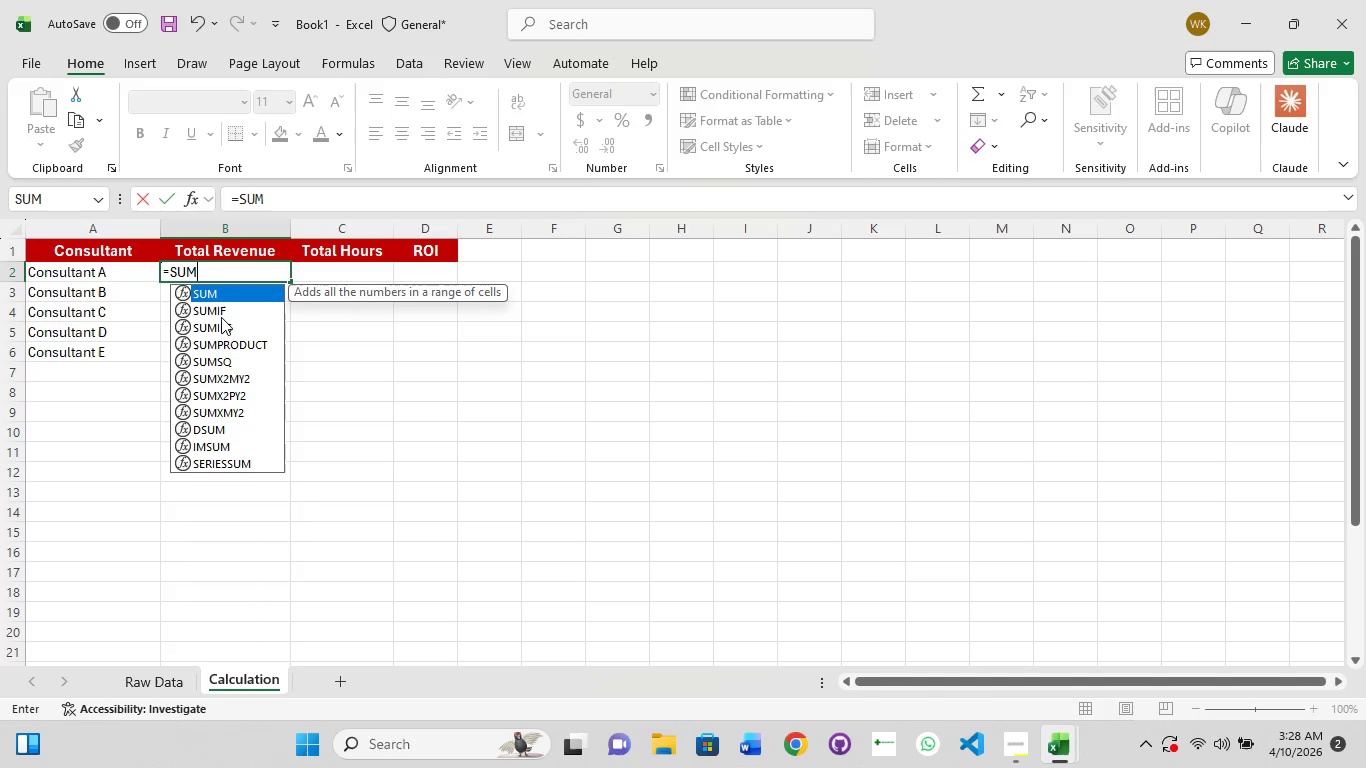 
left_click([223, 310])
 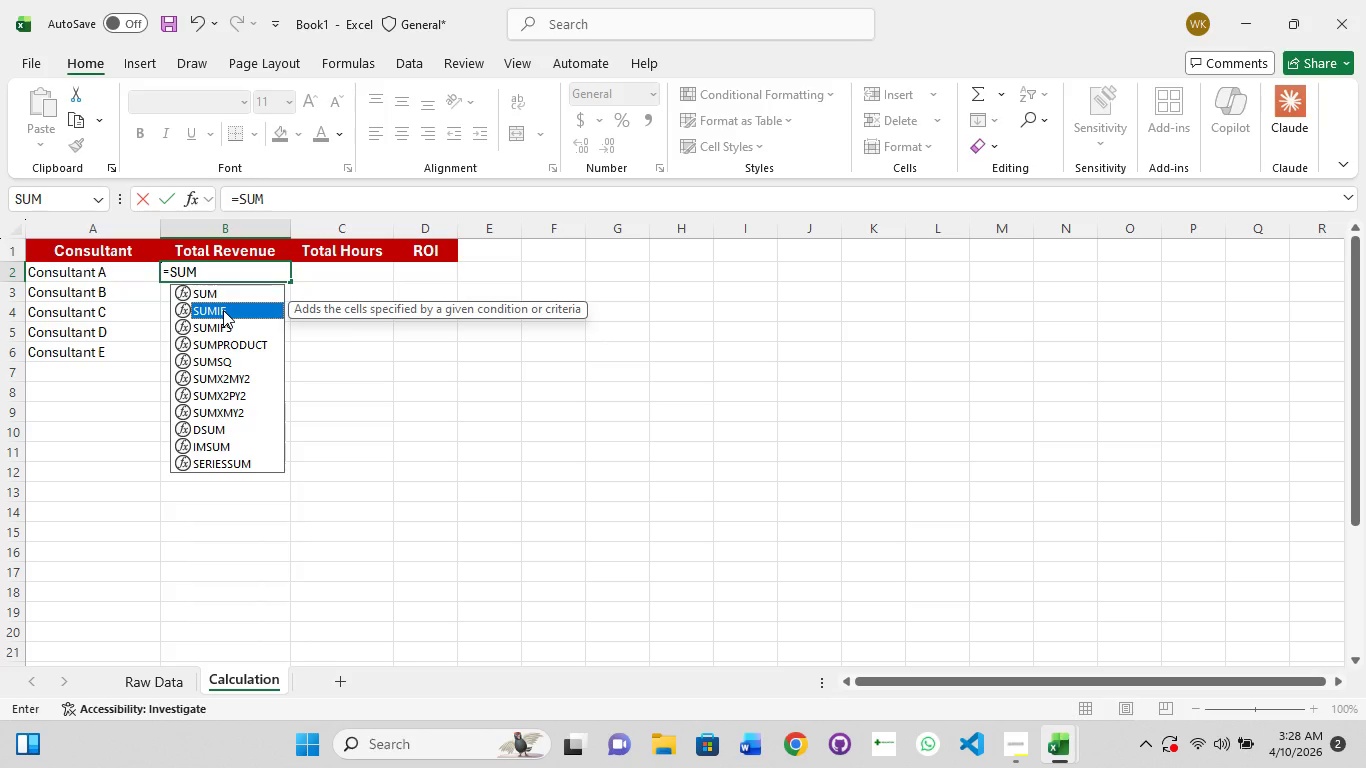 
left_click([223, 310])
 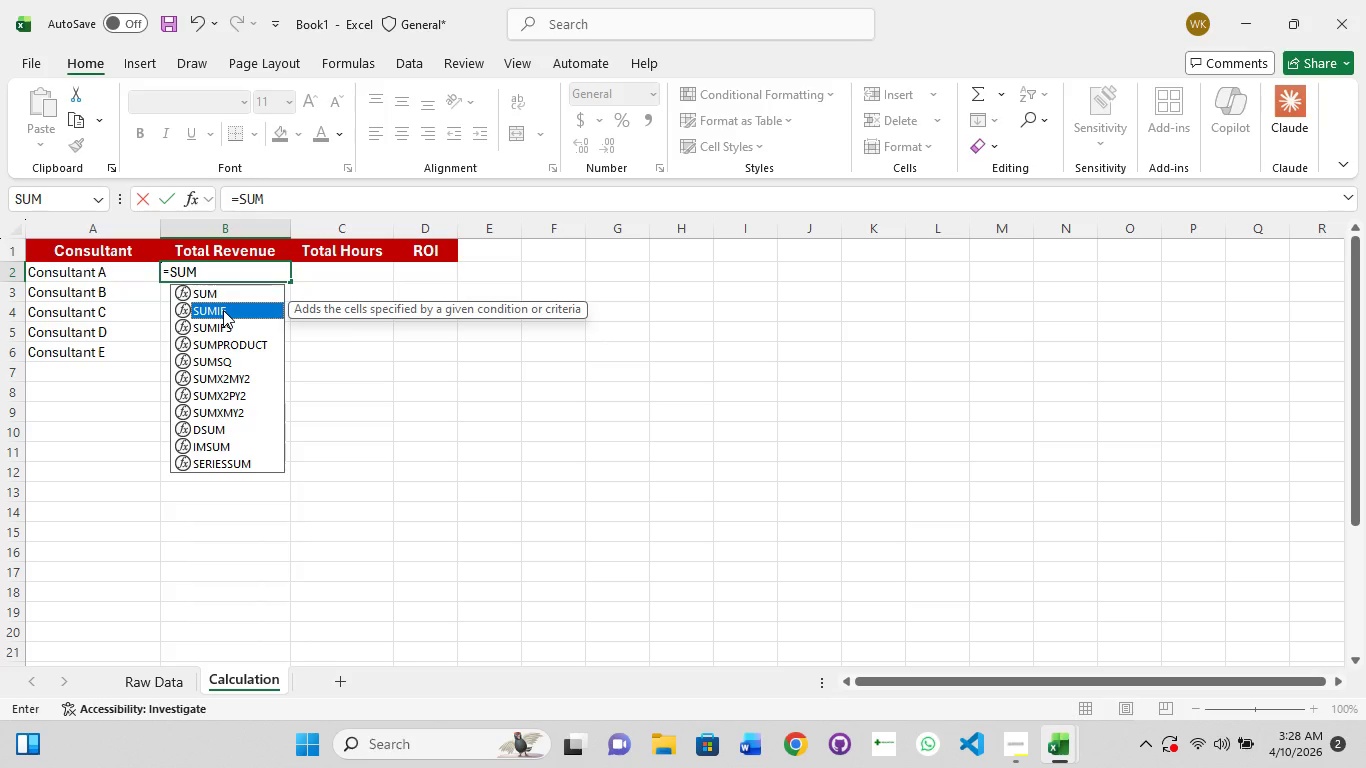 
left_click([223, 310])
 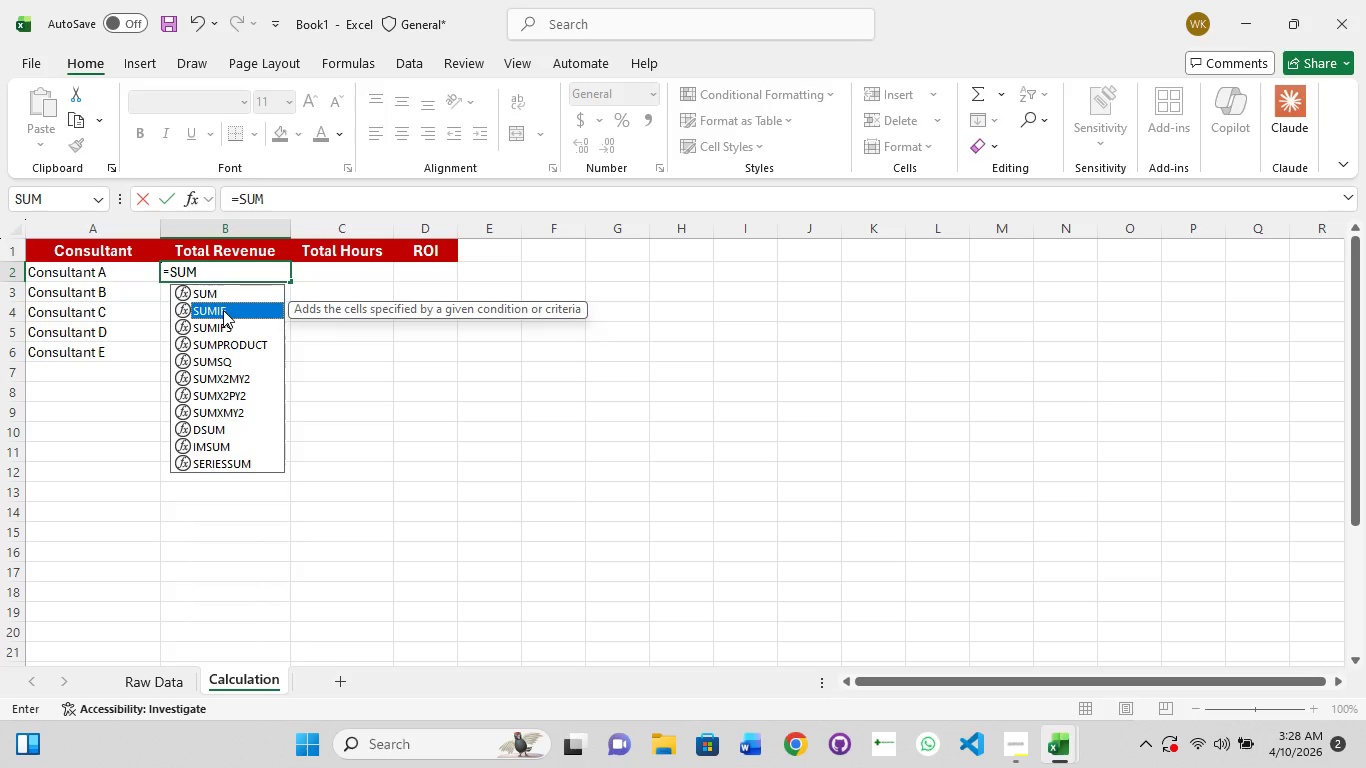 
key(Enter)
 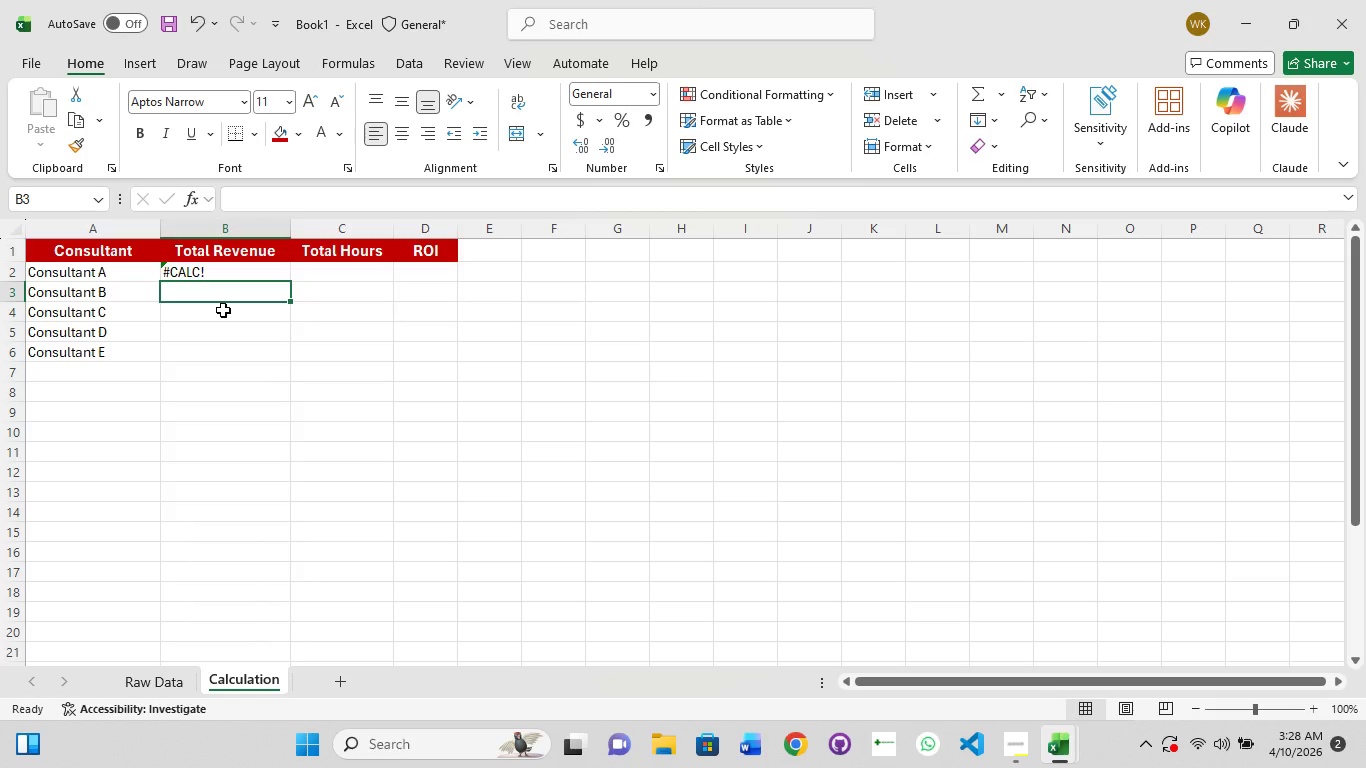 
key(Control+Z)
 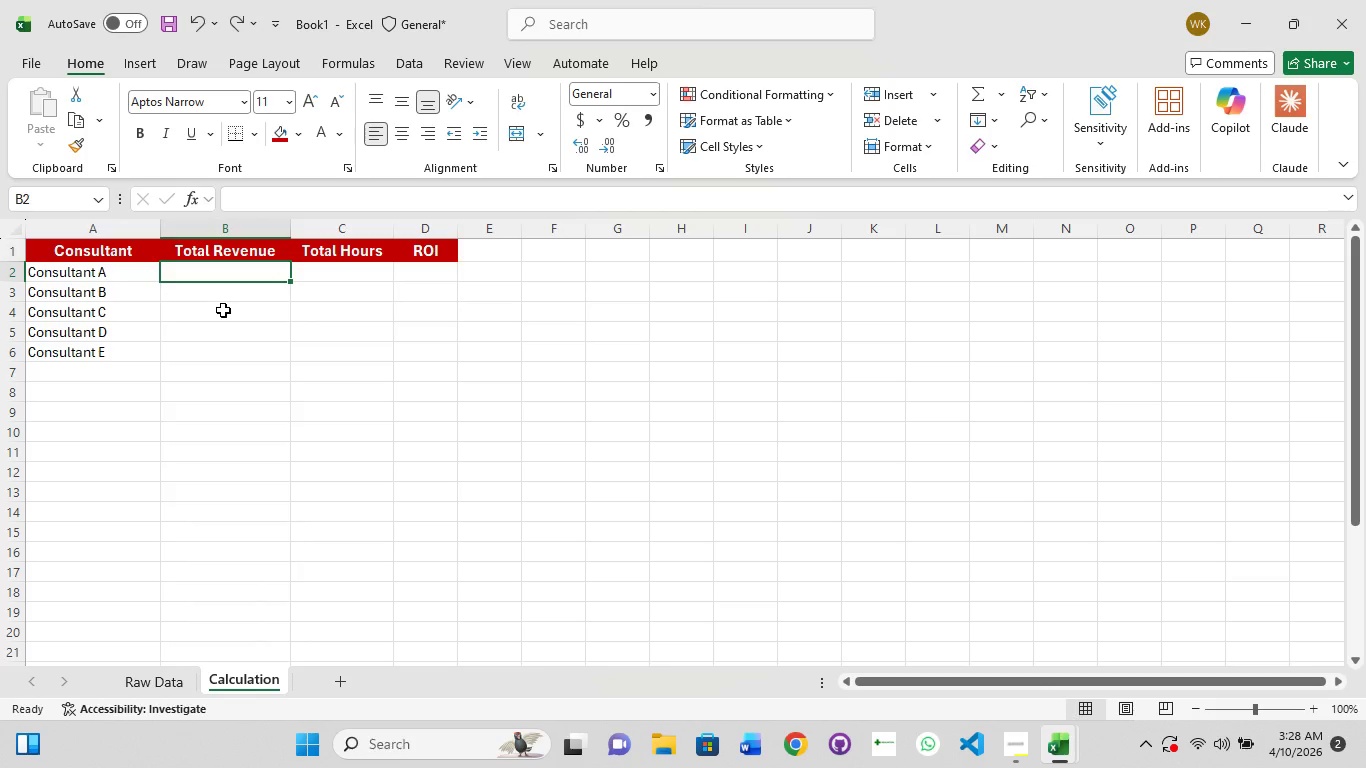 
type(=Sumif(Rwa)
key(Backspace)
key(Backspace)
type(aw_Data)
 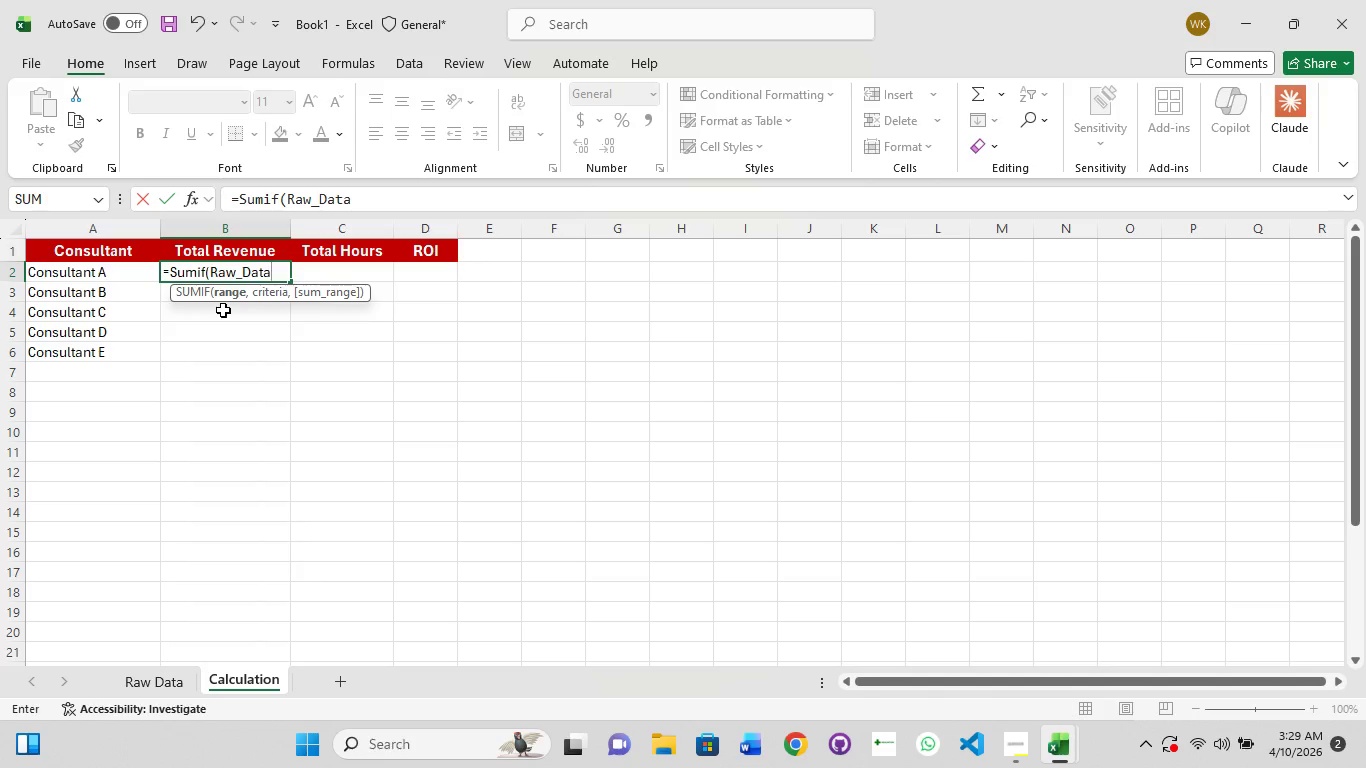 
key(Shift+ShiftRight)
 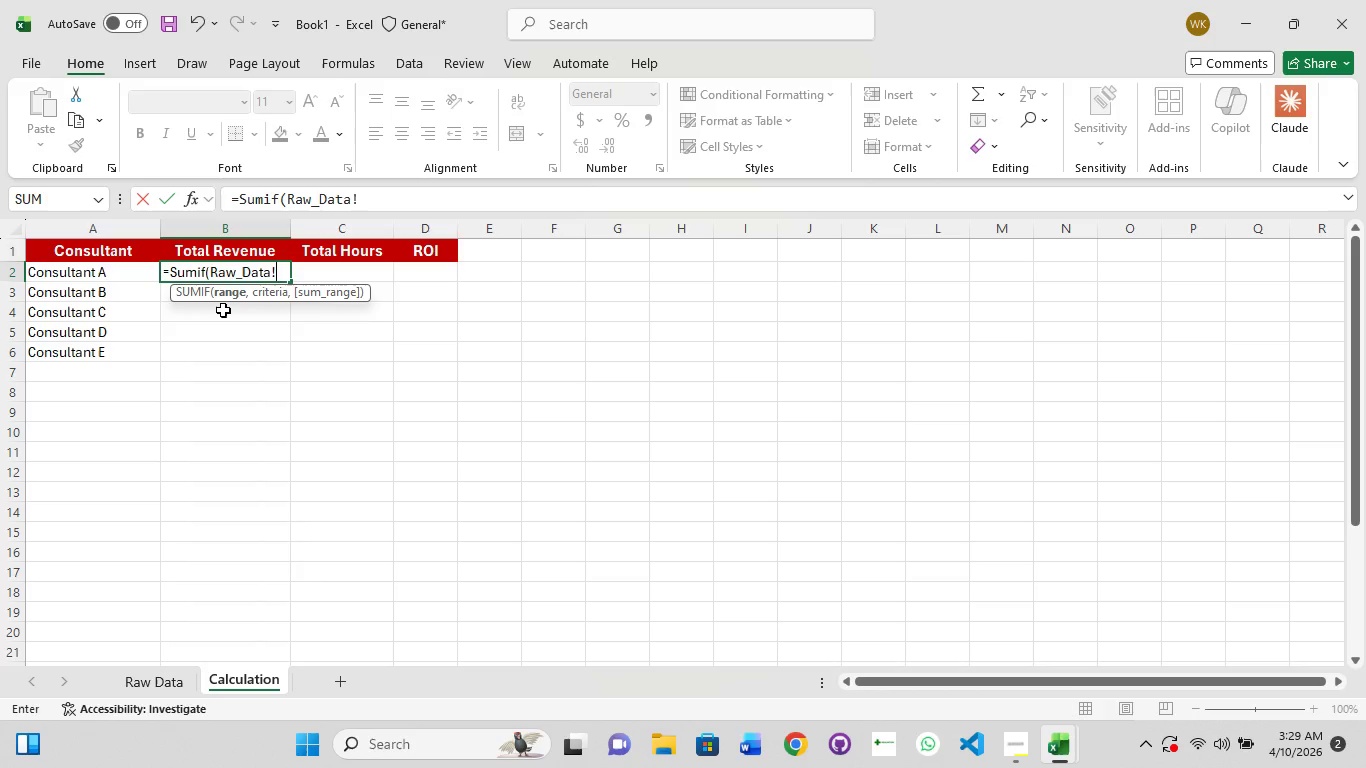 
key(Shift+1)
 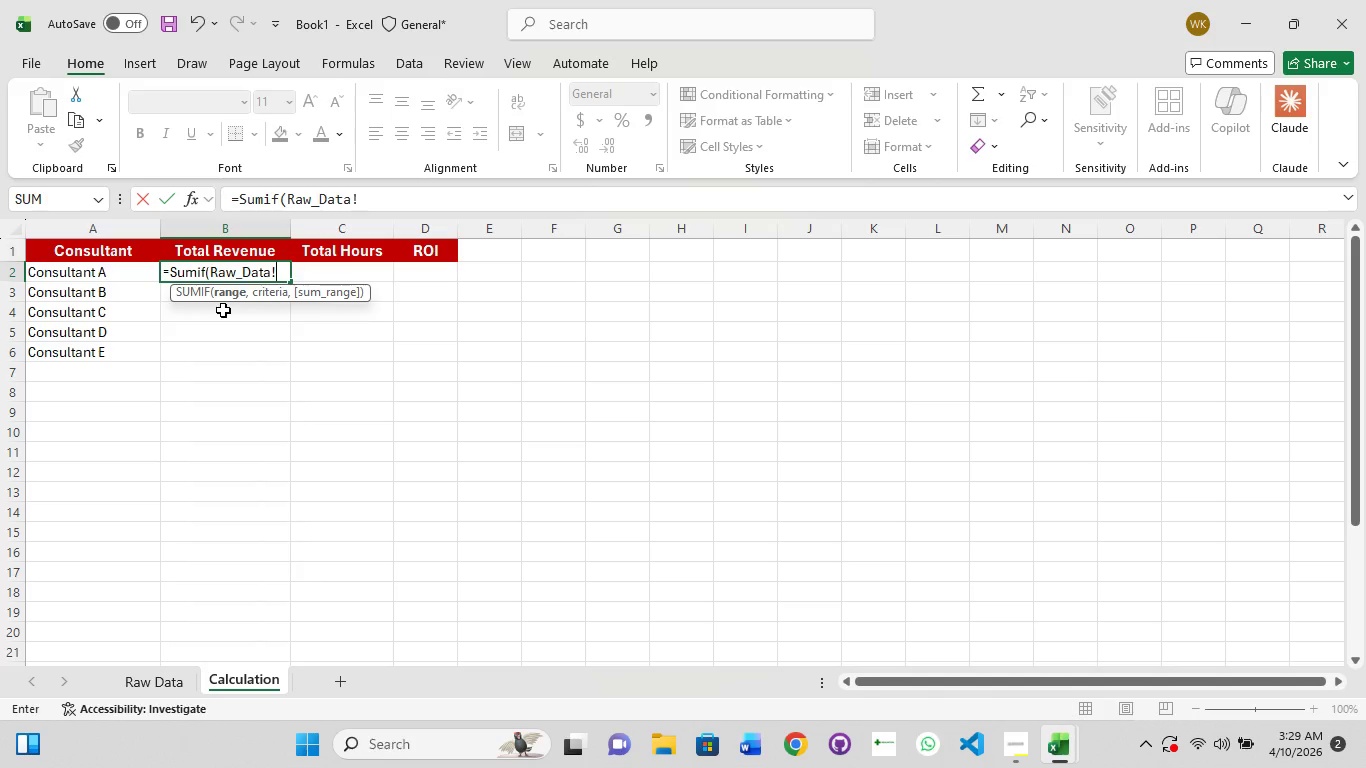 
wait(6.2)
 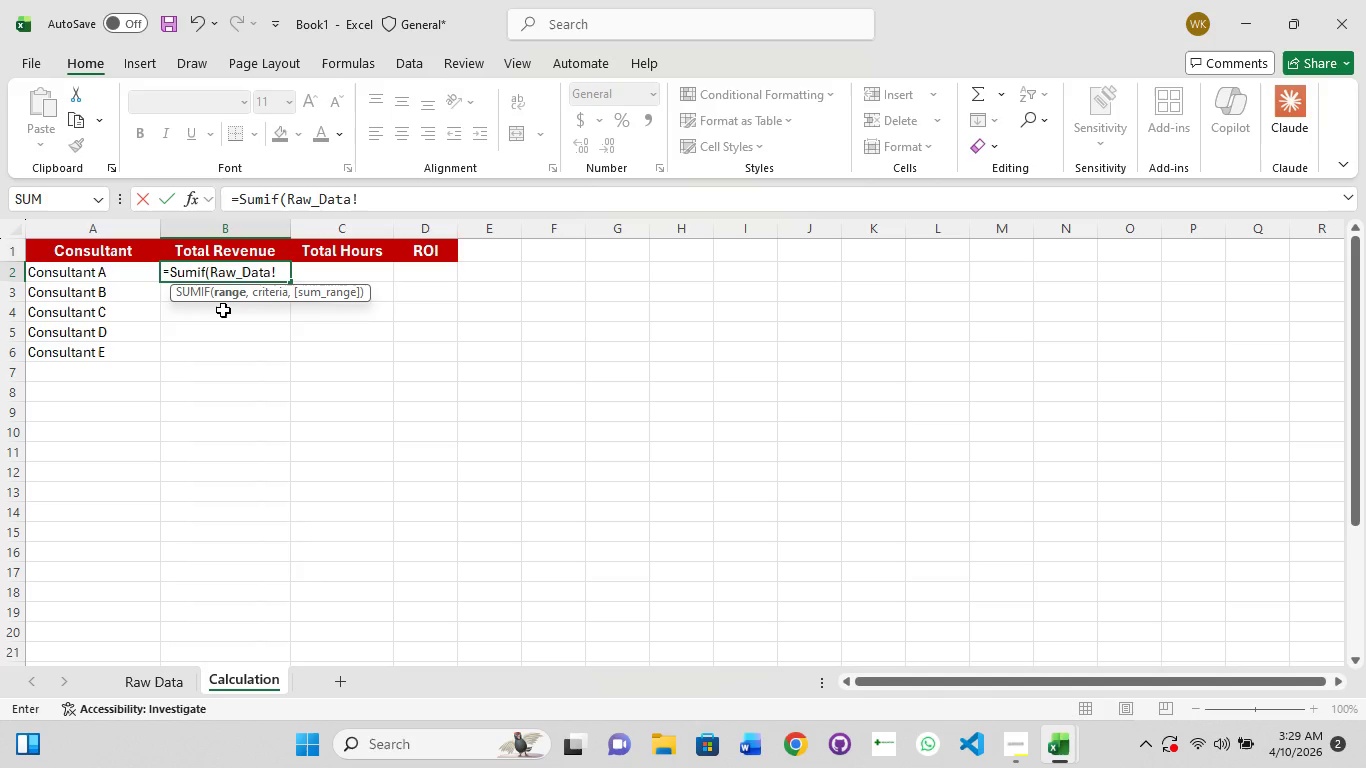 
type(D:D,A2)
 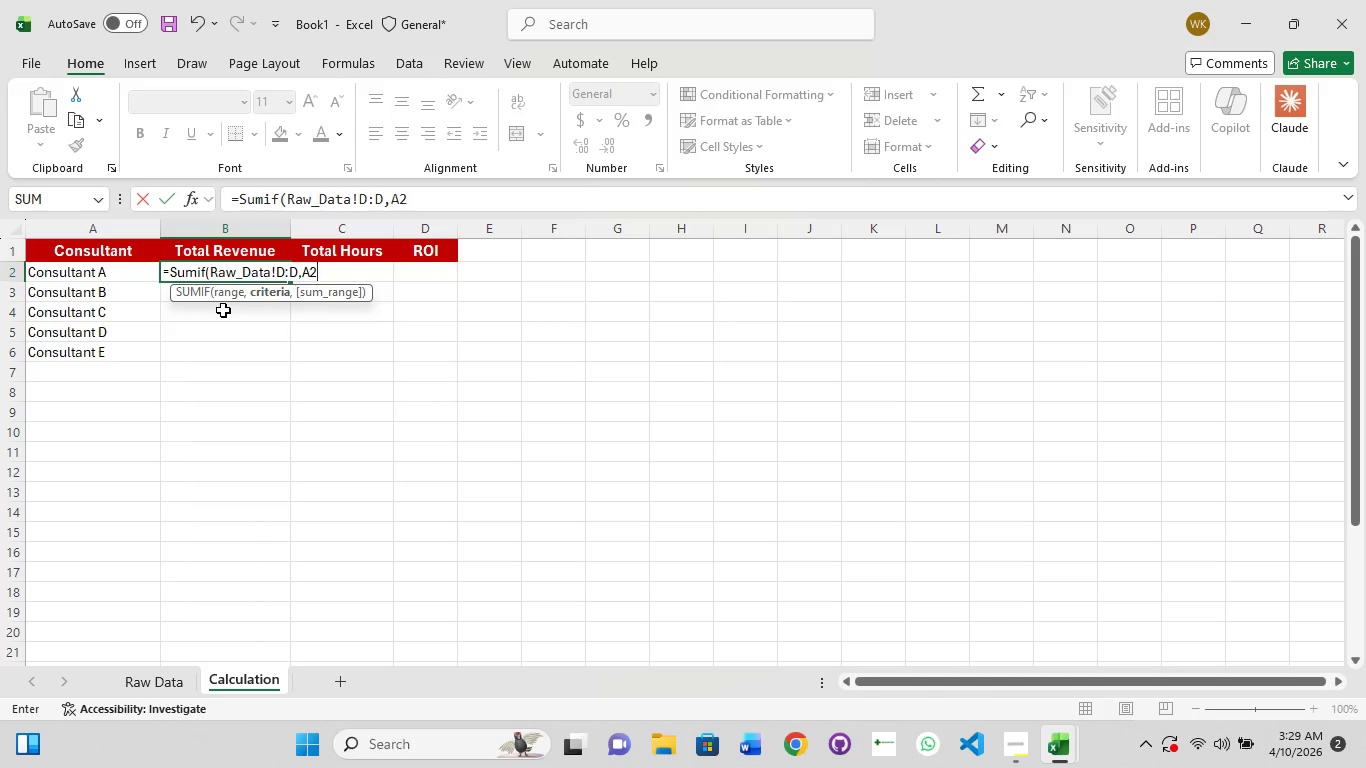 
key(Comma)
 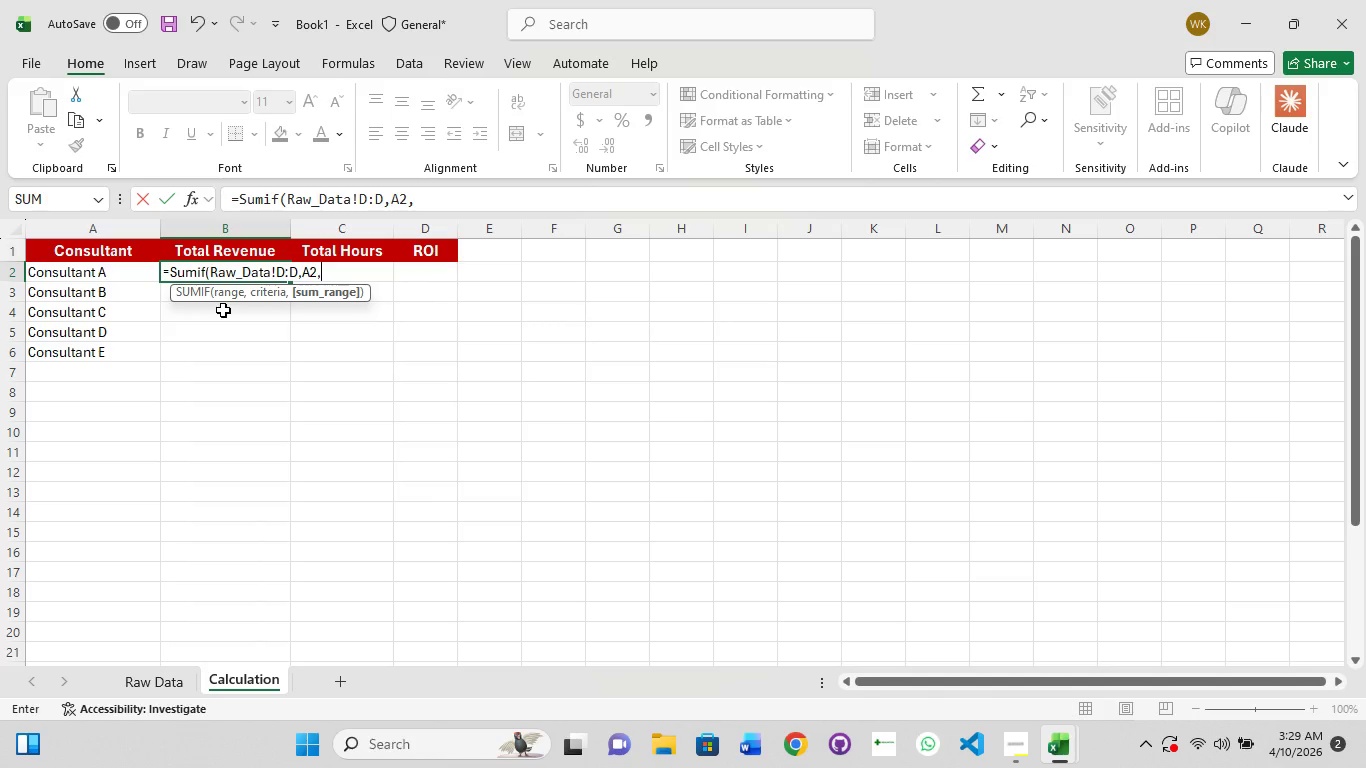 
type(Raw_Data!)
 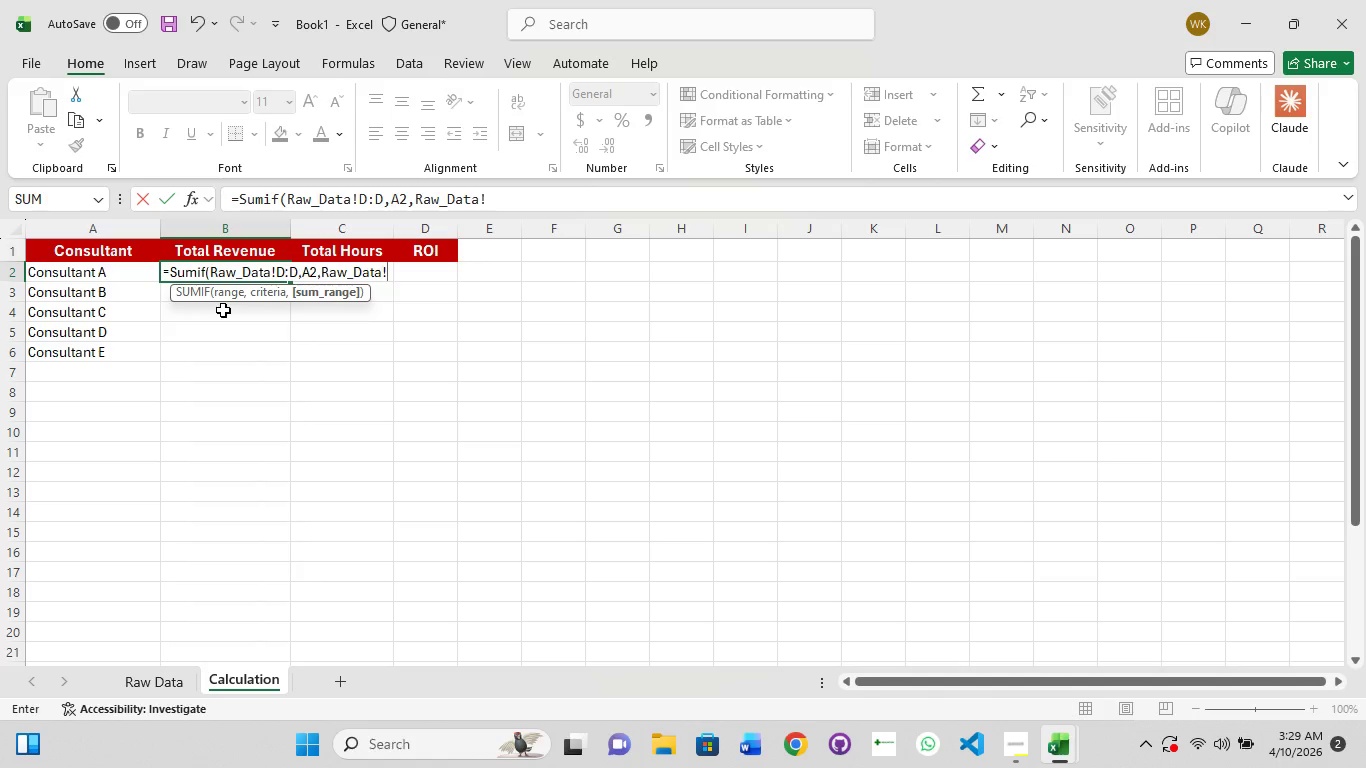 
key(Shift+J)
 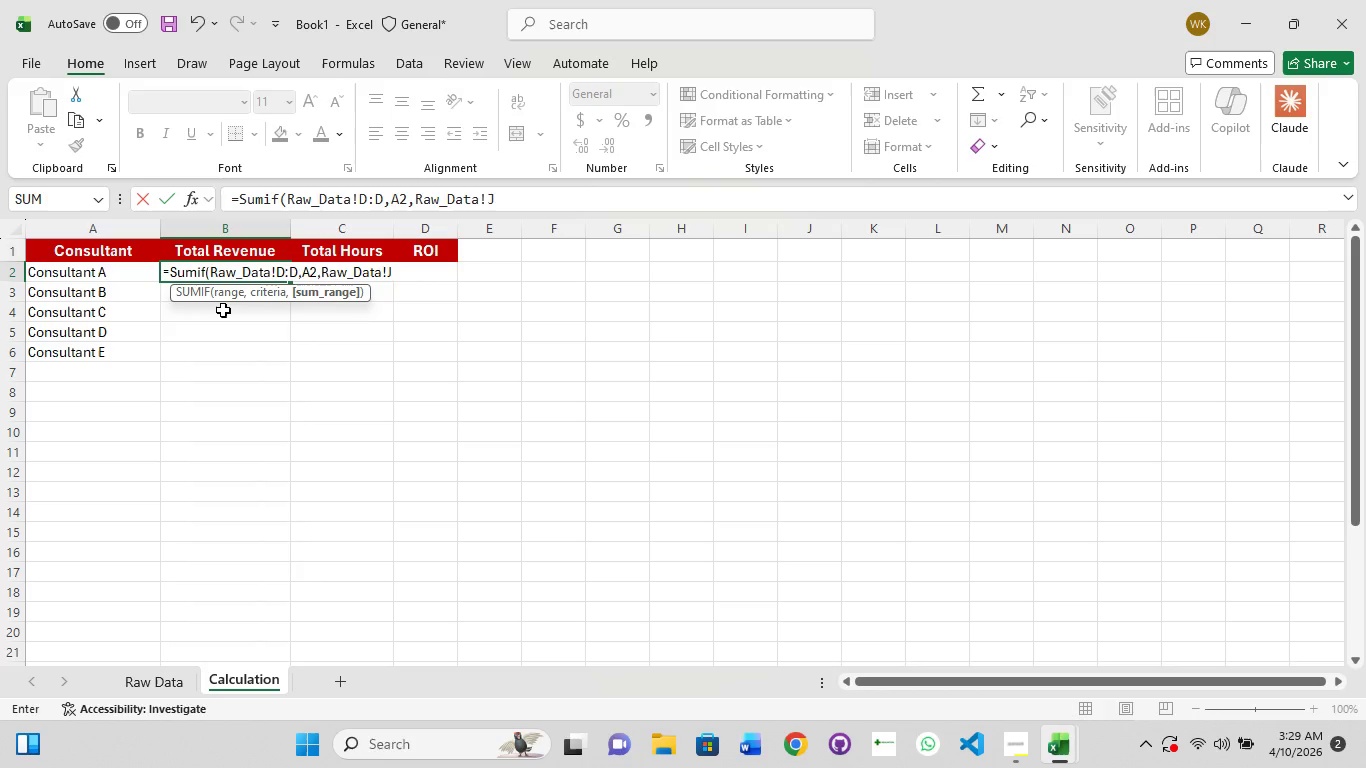 
key(Shift+Semicolon)
 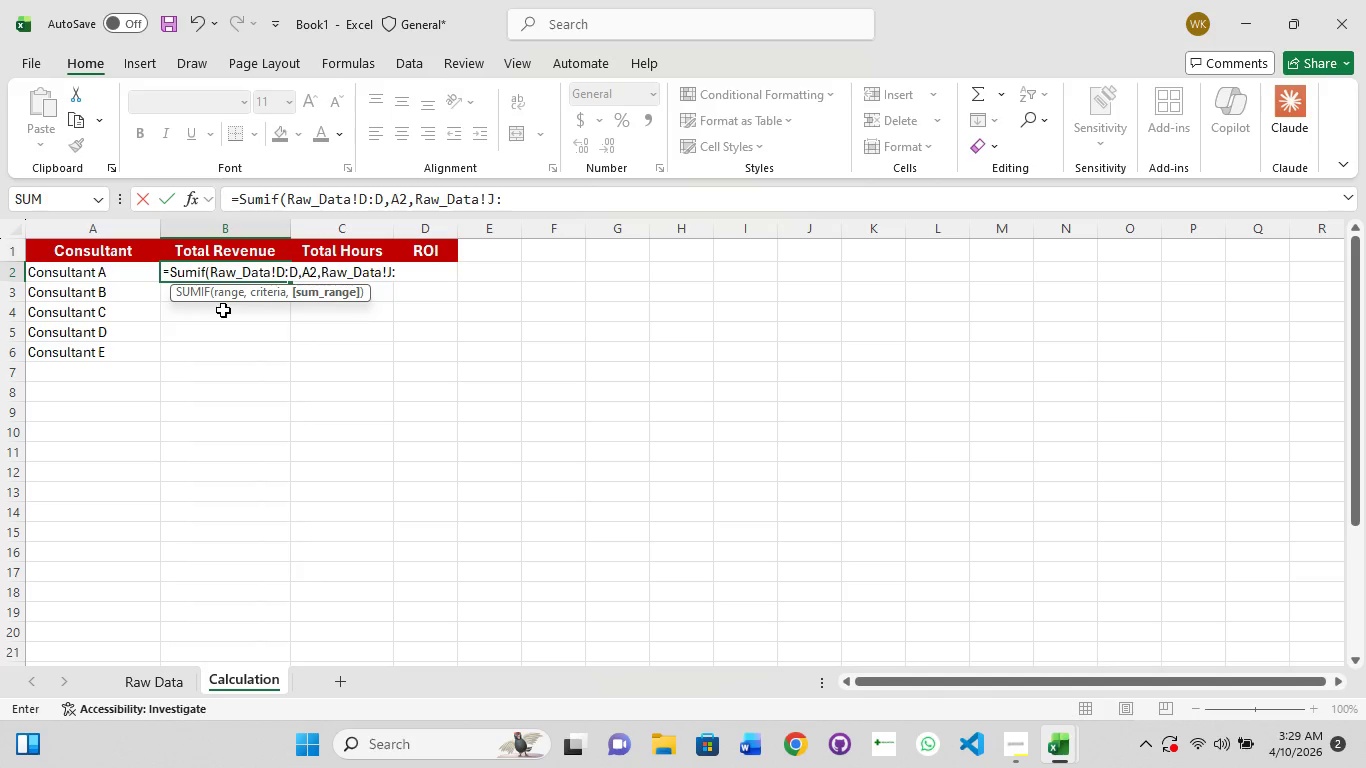 
key(Shift+J)
 